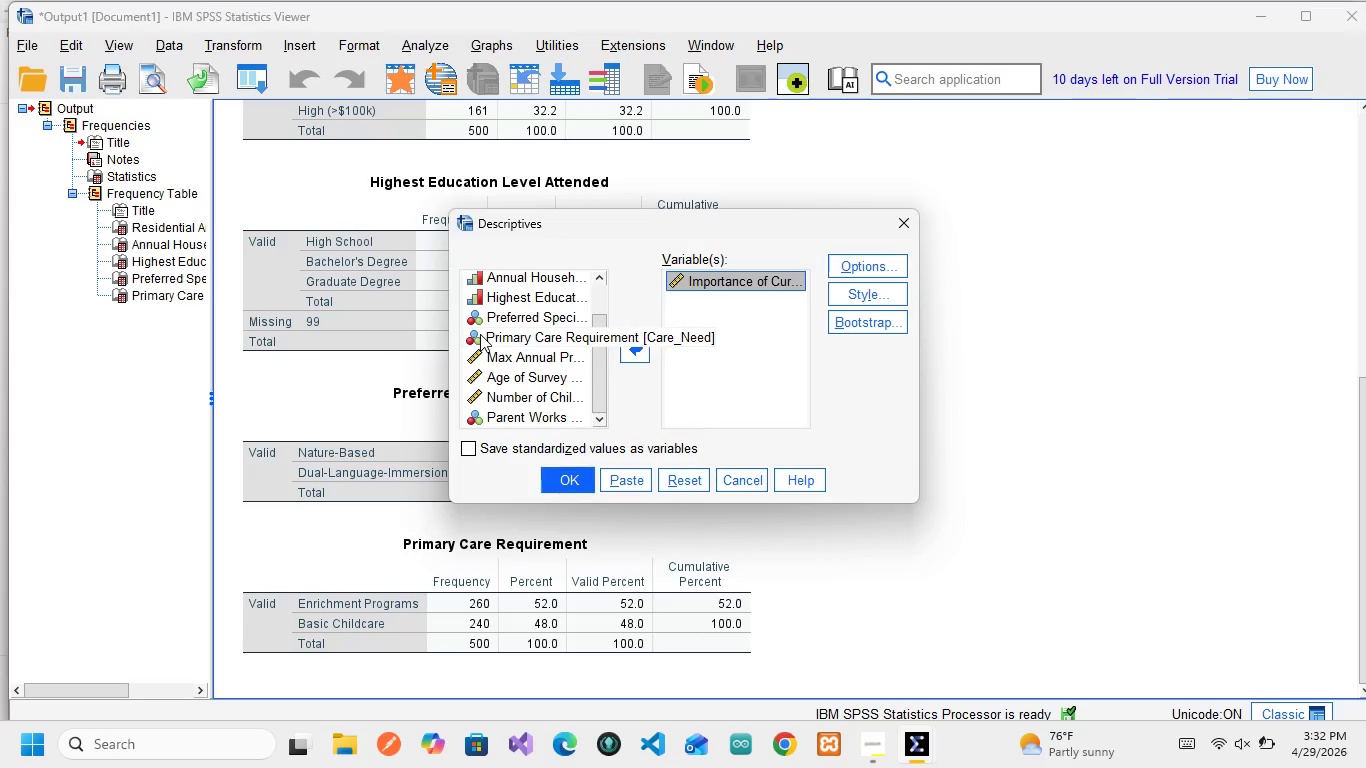 
scroll: coordinate [487, 320], scroll_direction: none, amount: 0.0
 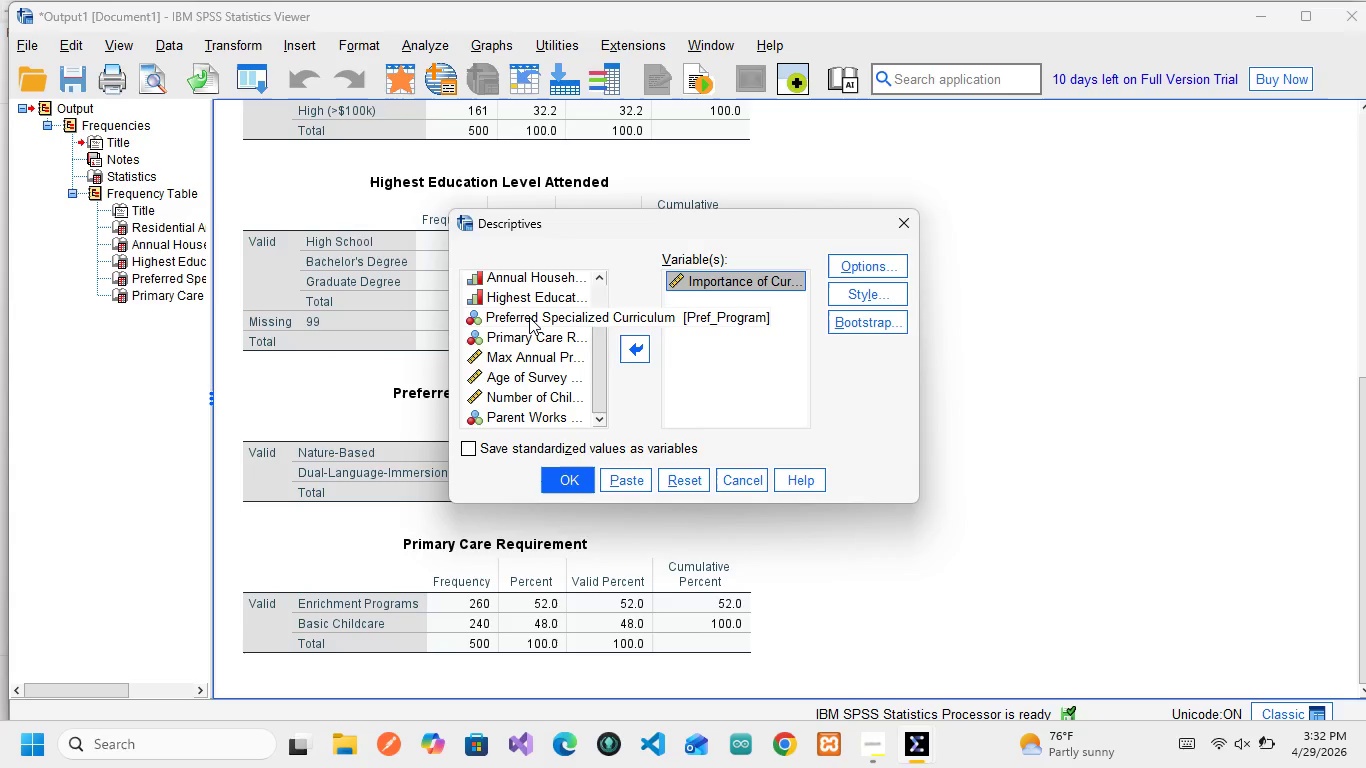 
scroll: coordinate [531, 335], scroll_direction: up, amount: 5.0
 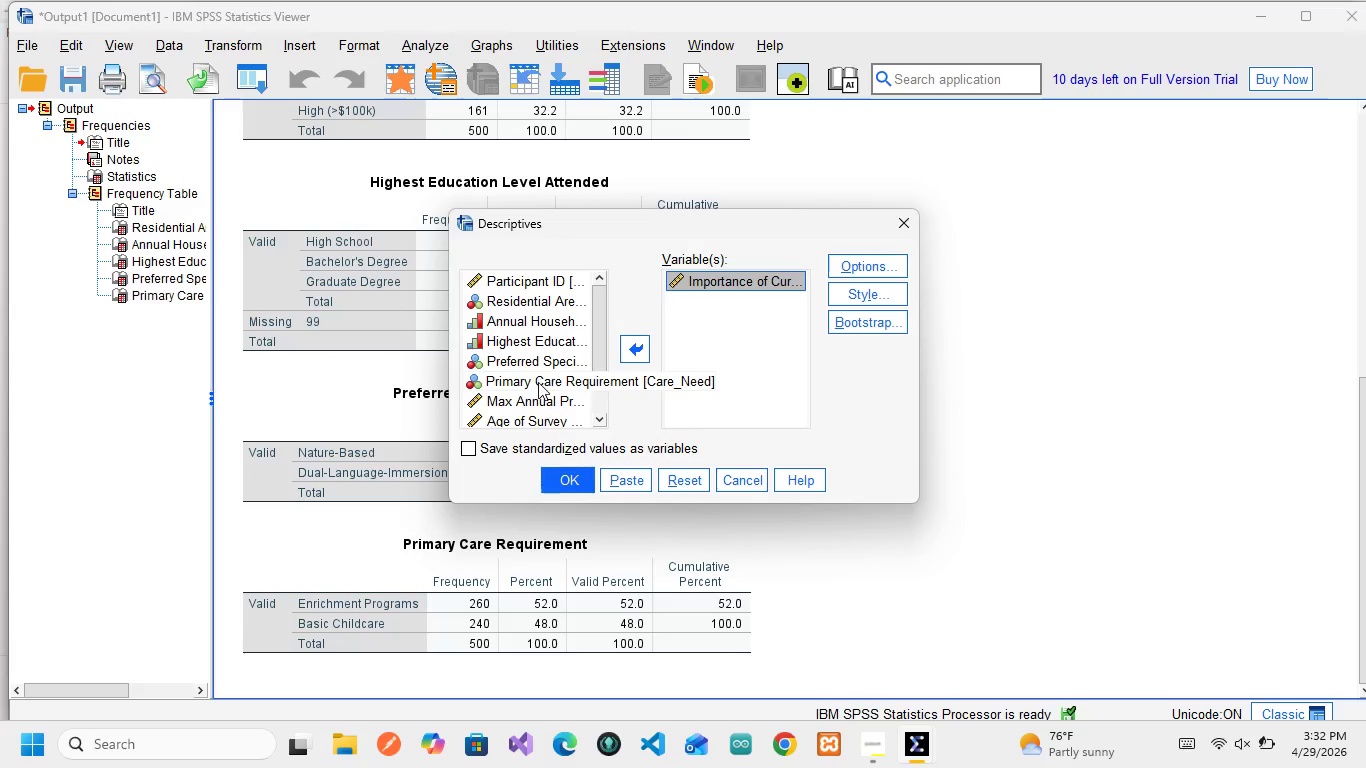 
wait(10.56)
 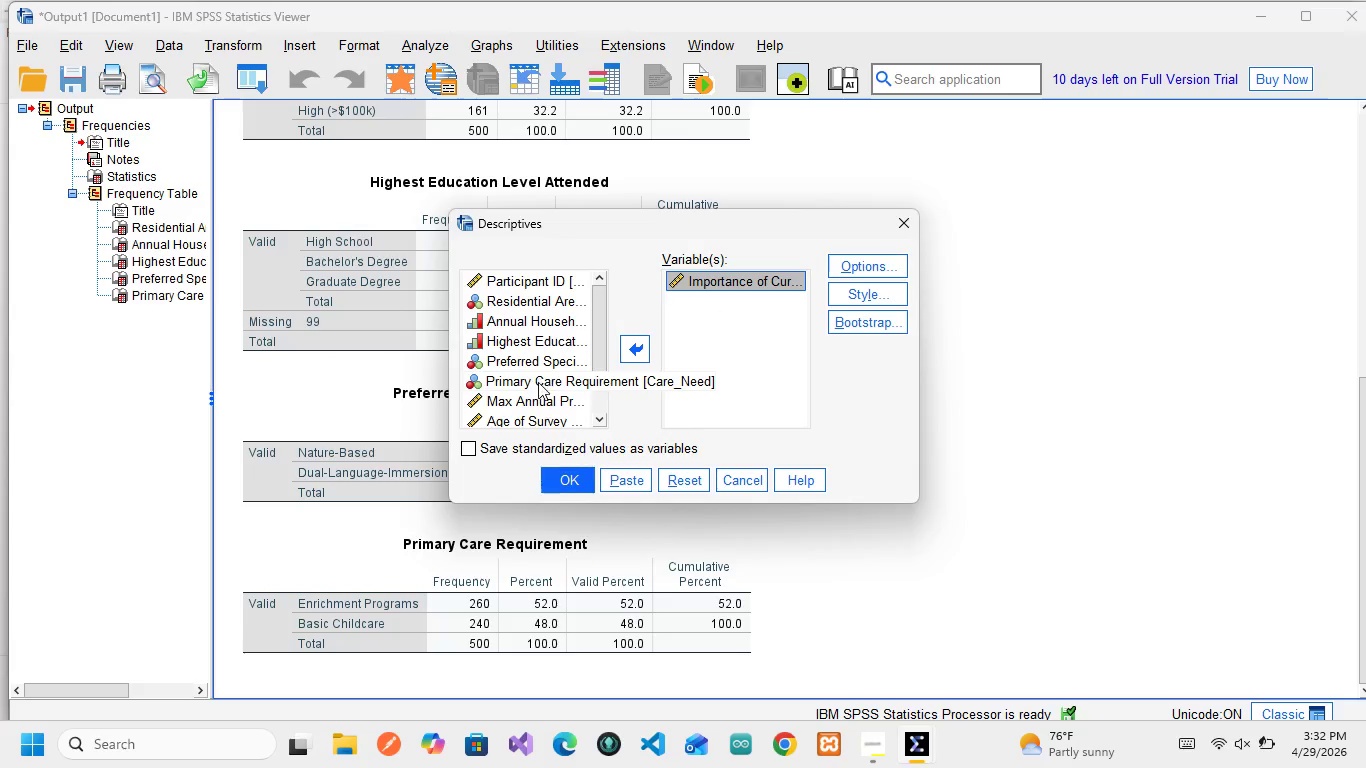 
scroll: coordinate [539, 400], scroll_direction: down, amount: 1.0
 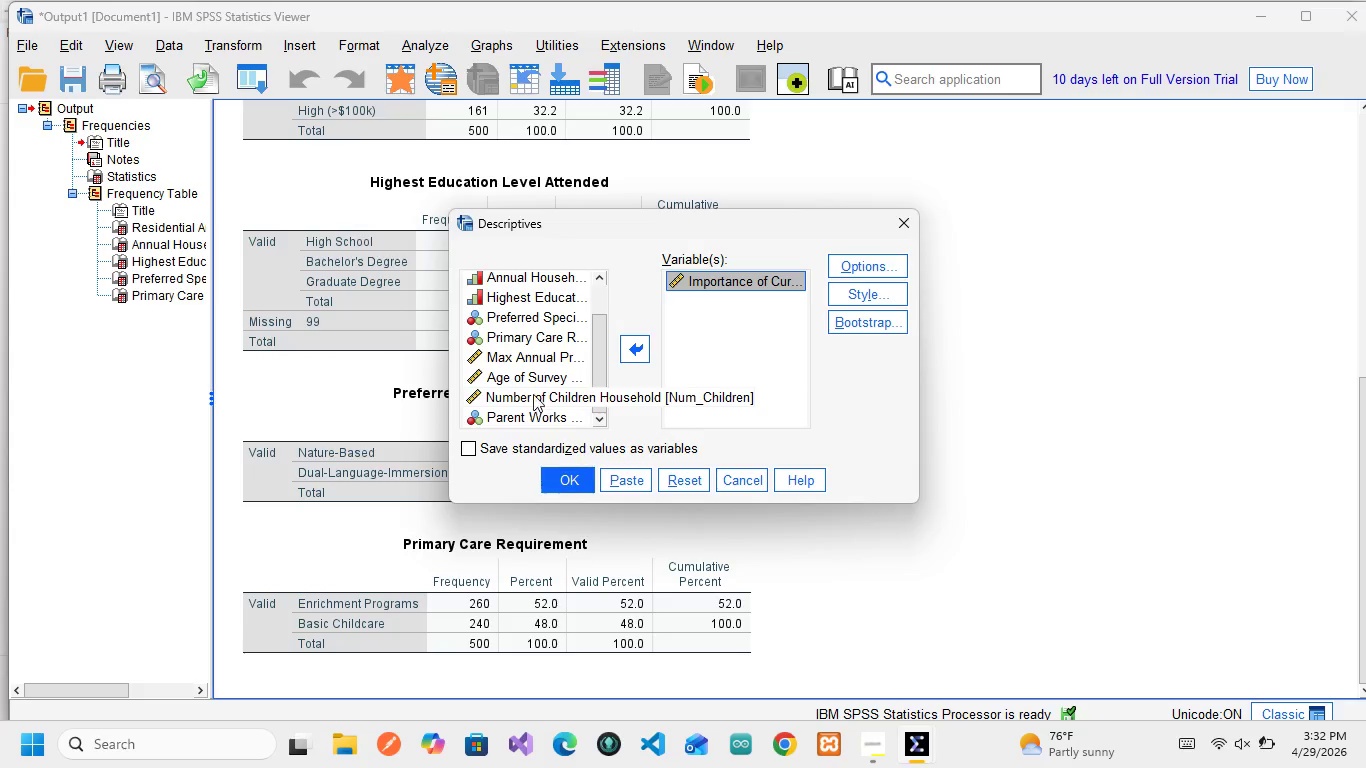 
left_click([512, 355])
 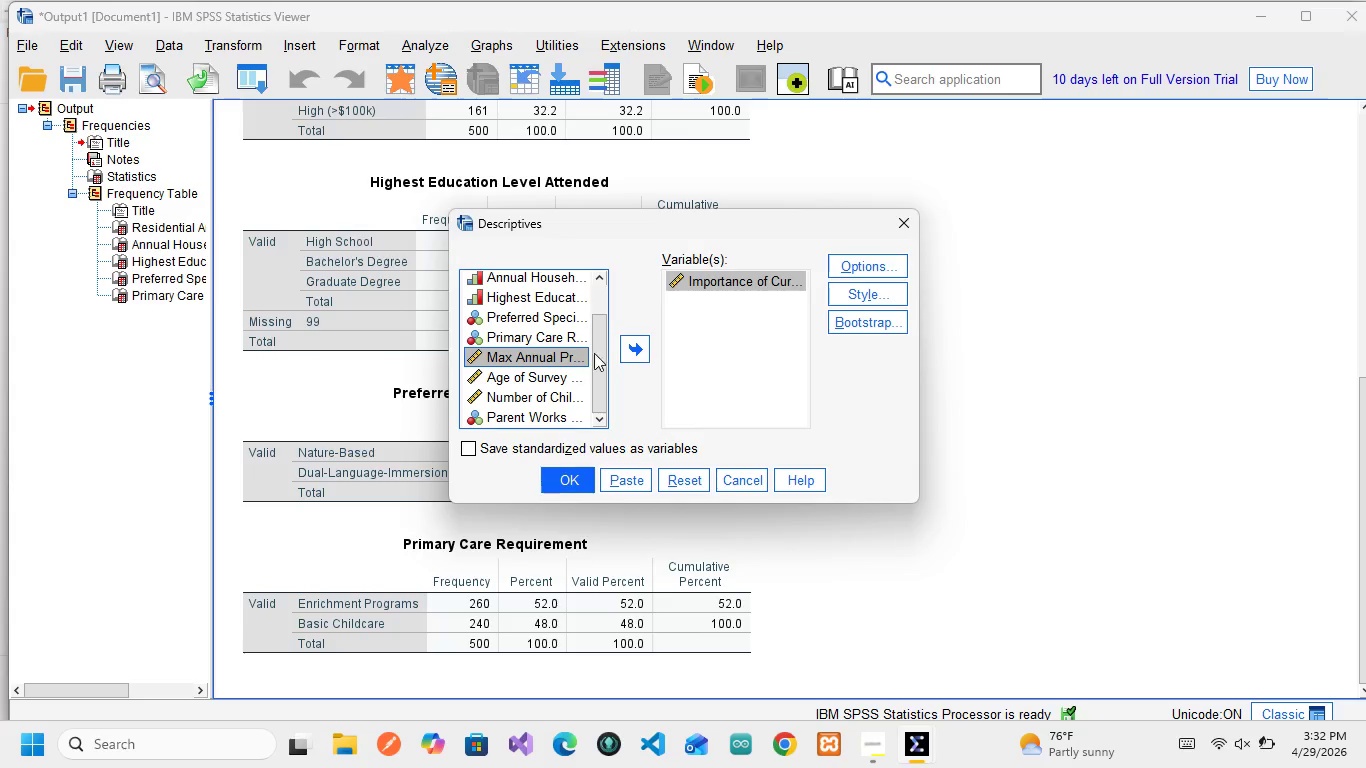 
double_click([634, 350])
 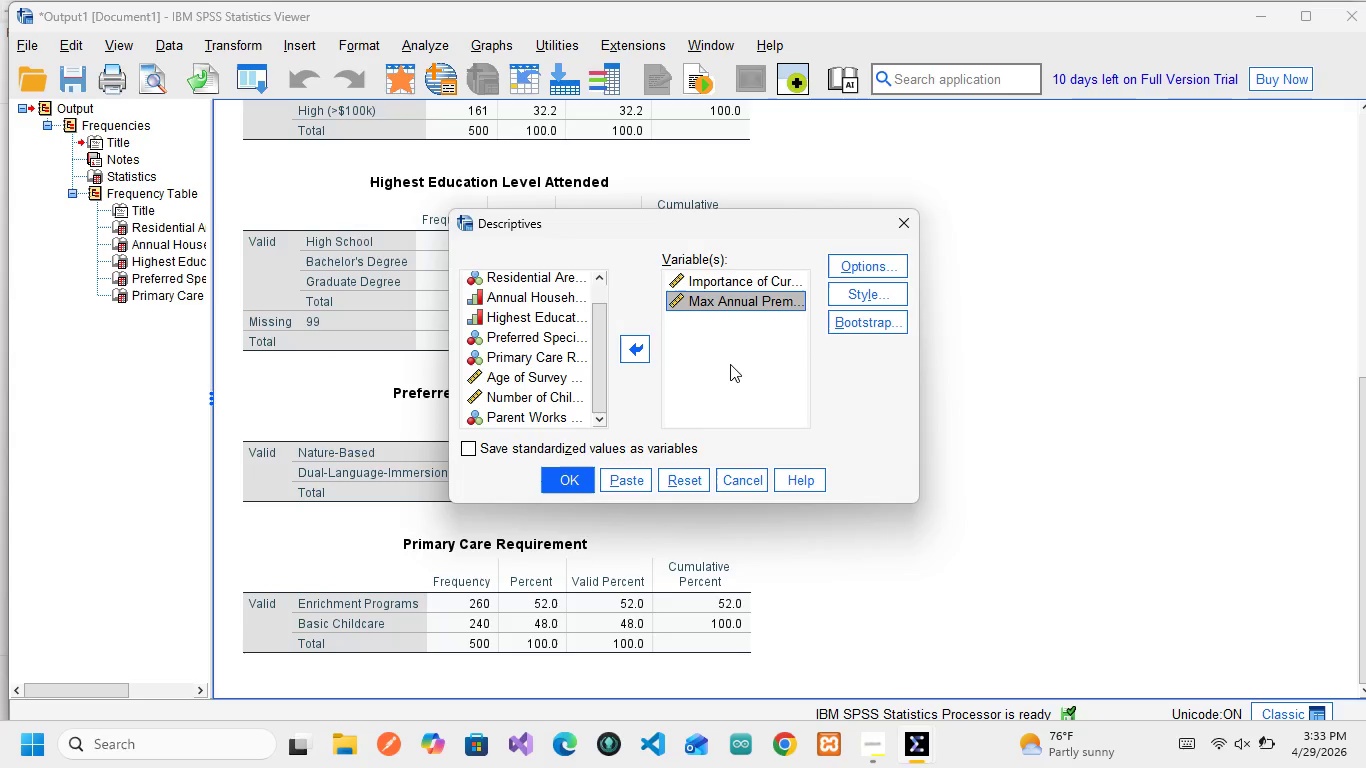 
wait(10.42)
 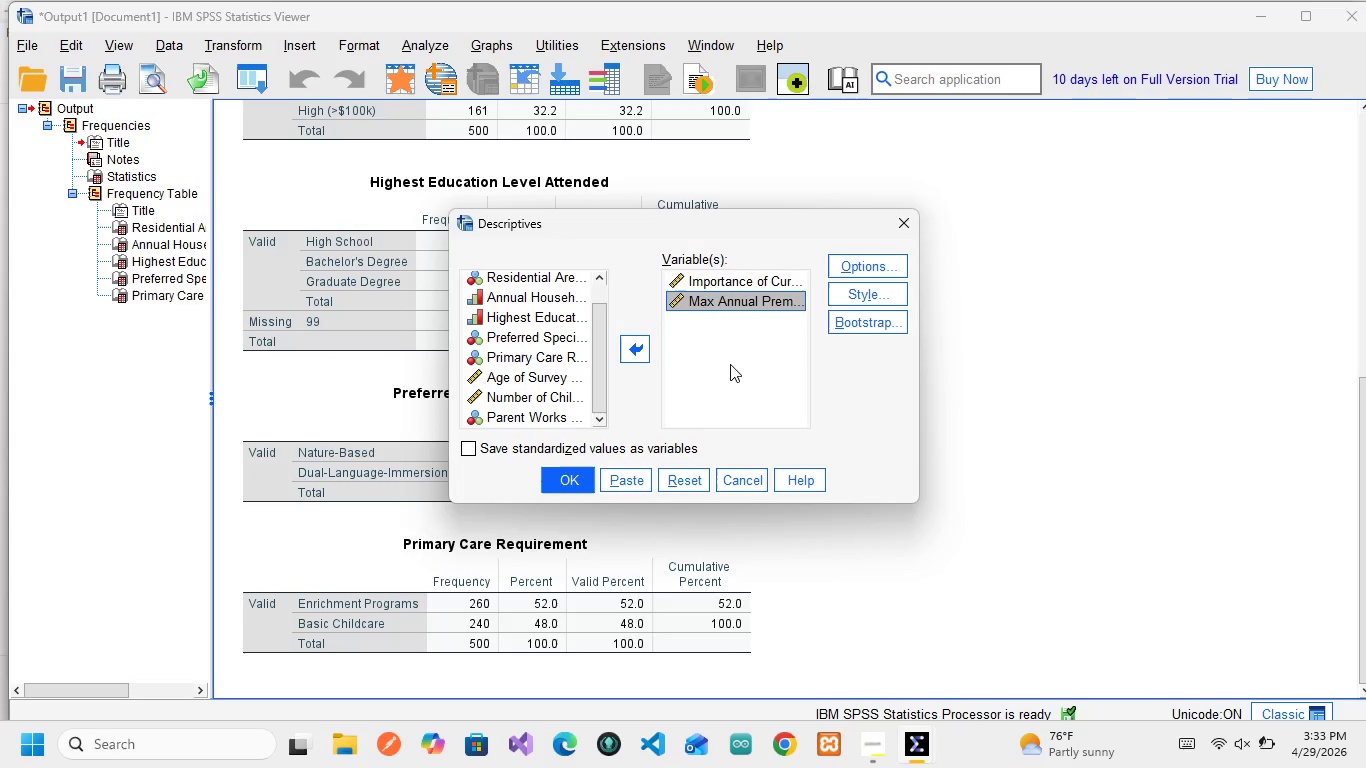 
left_click([522, 376])
 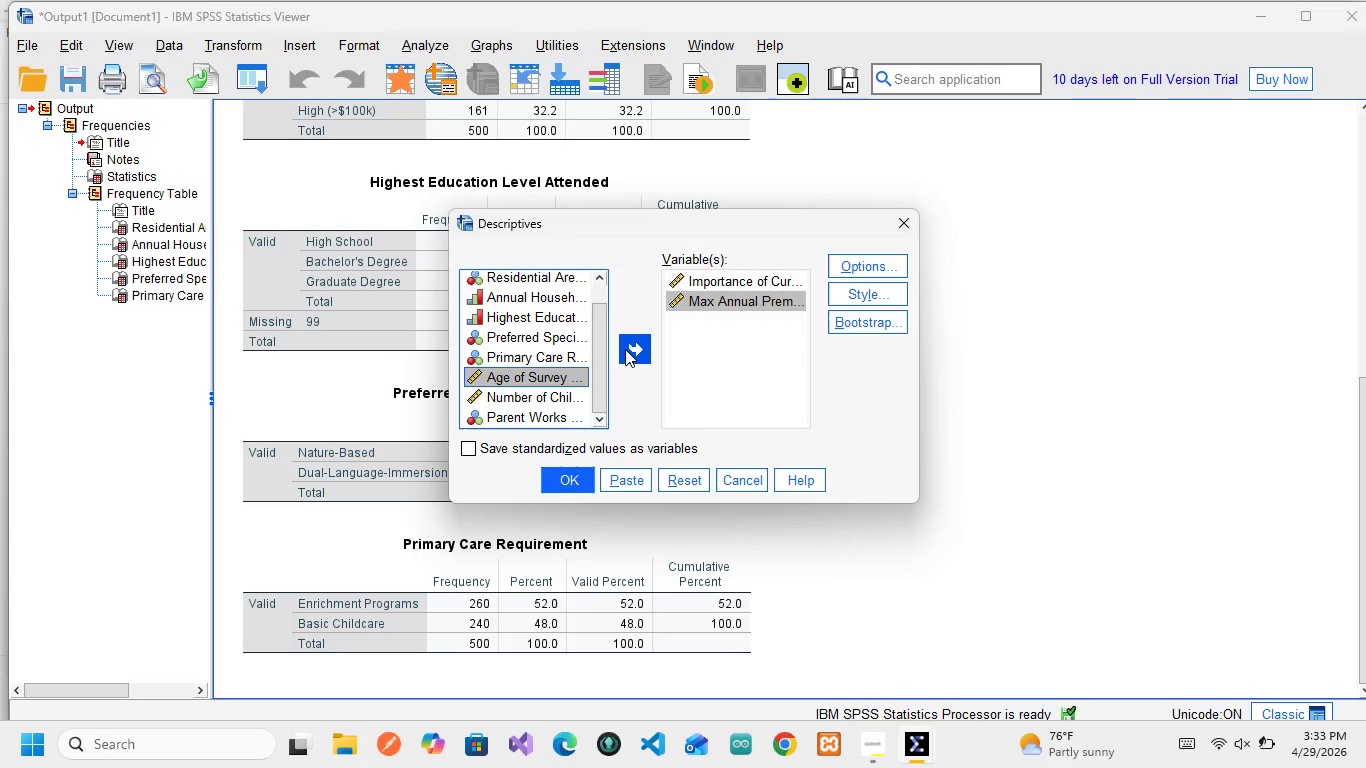 
left_click([625, 349])
 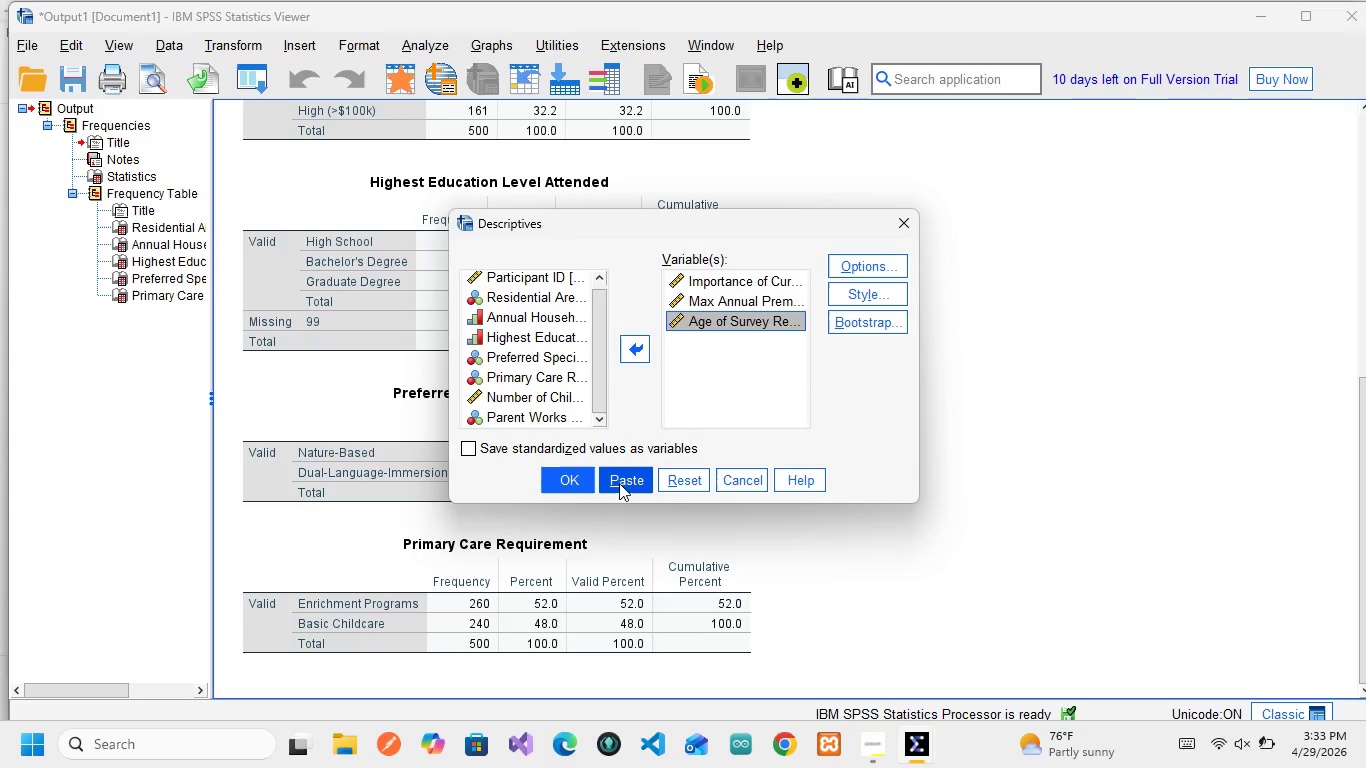 
wait(7.11)
 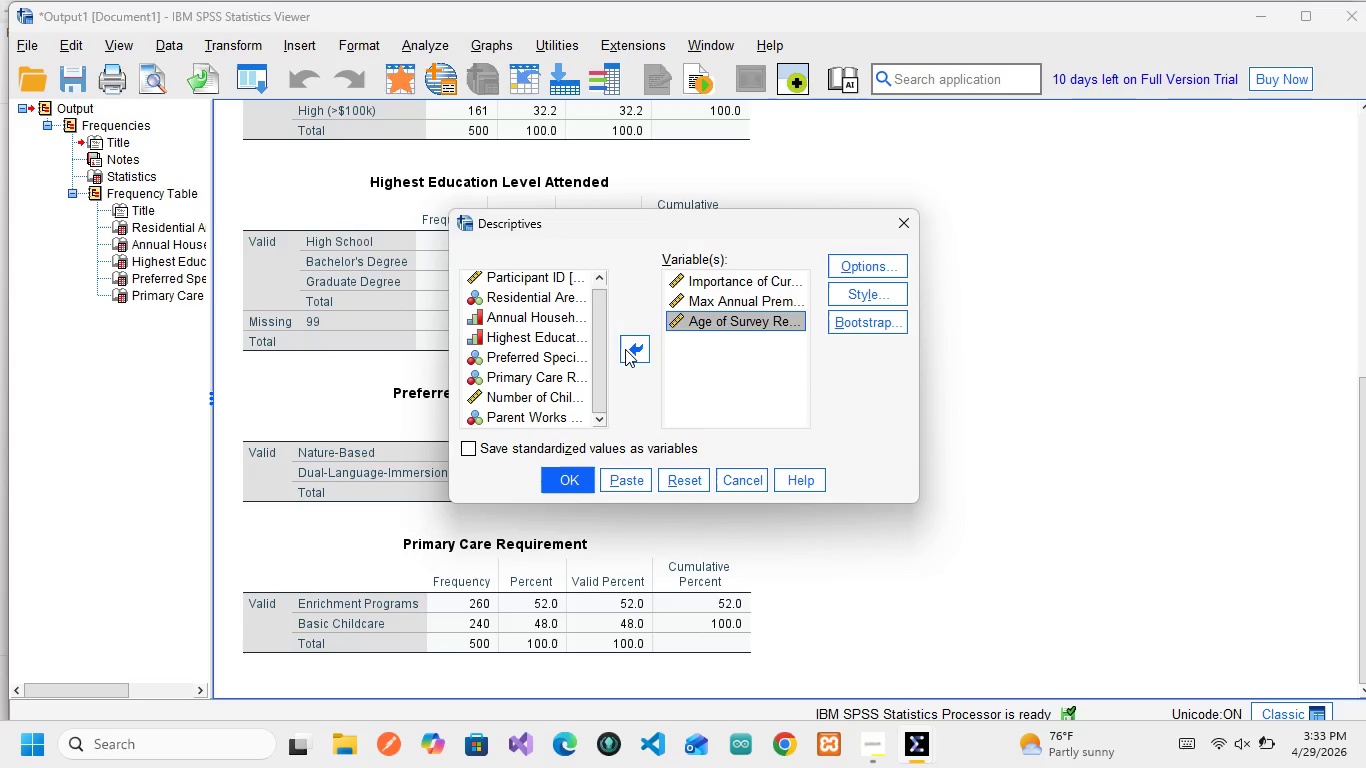 
left_click([619, 483])
 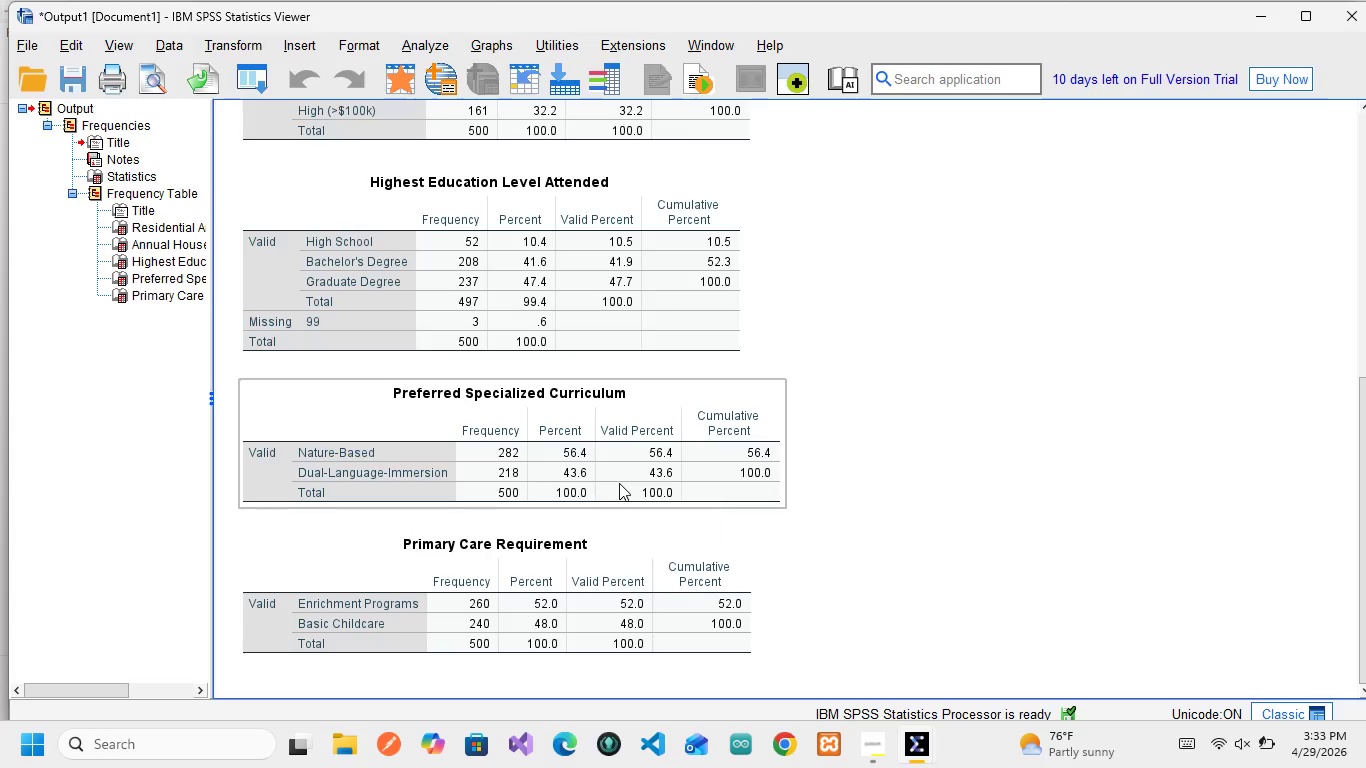 
wait(6.75)
 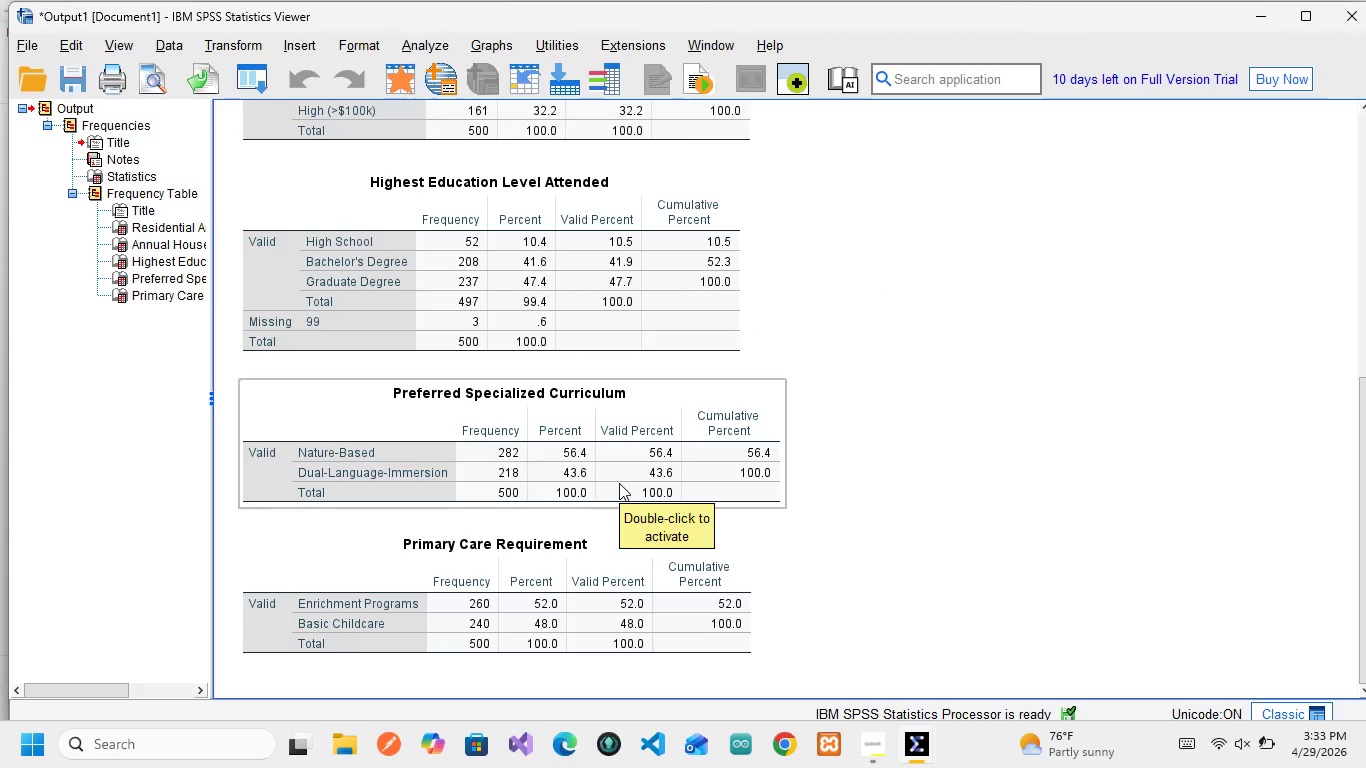 
mouse_move([653, 289])
 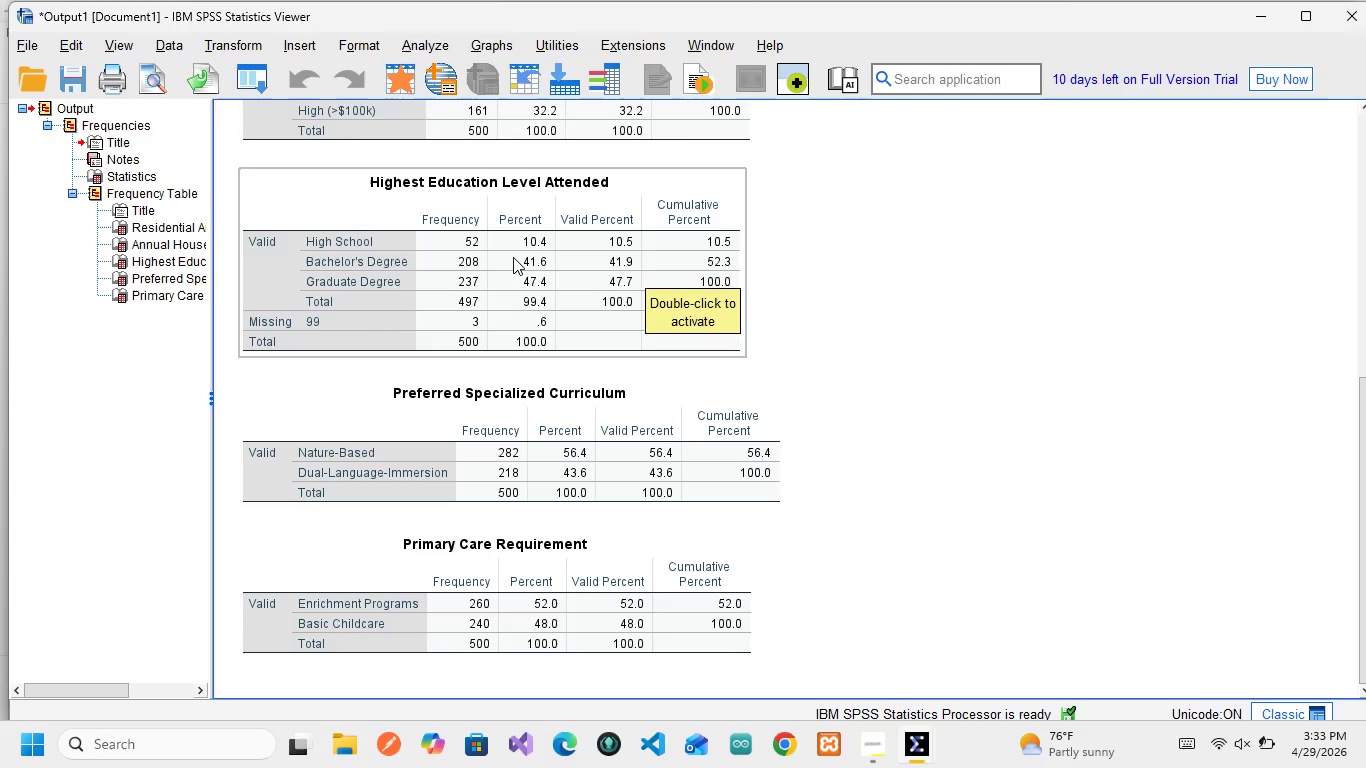 
left_click([513, 257])
 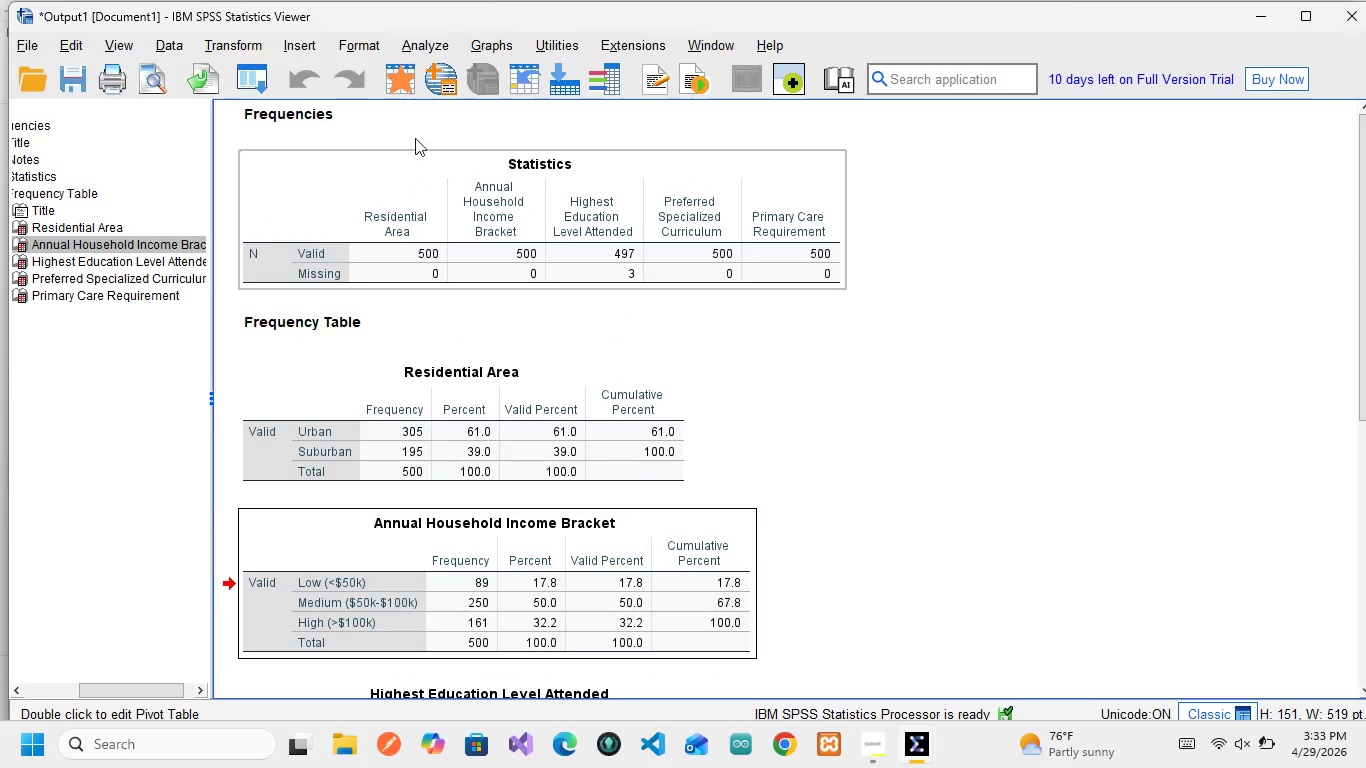 
scroll: coordinate [513, 257], scroll_direction: up, amount: 2.0
 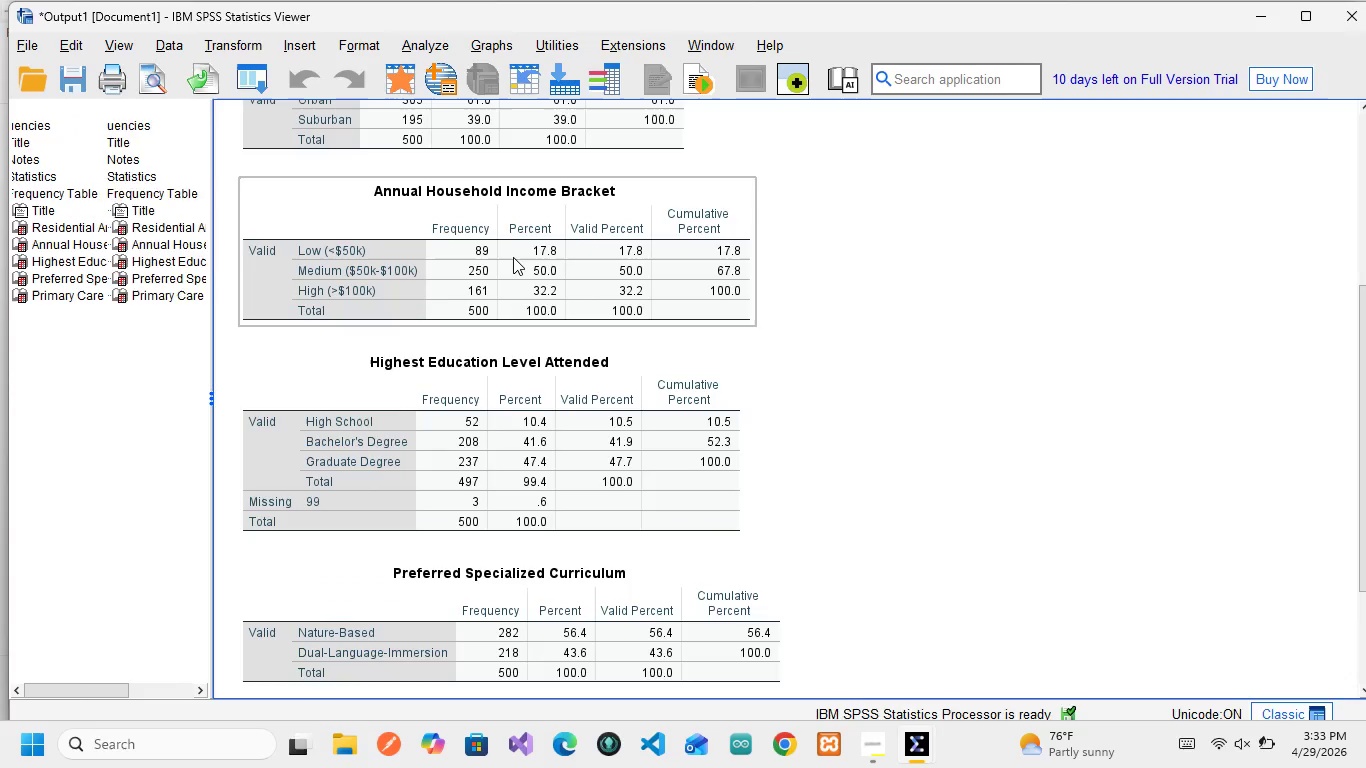 
scroll: coordinate [542, 267], scroll_direction: down, amount: 19.0
 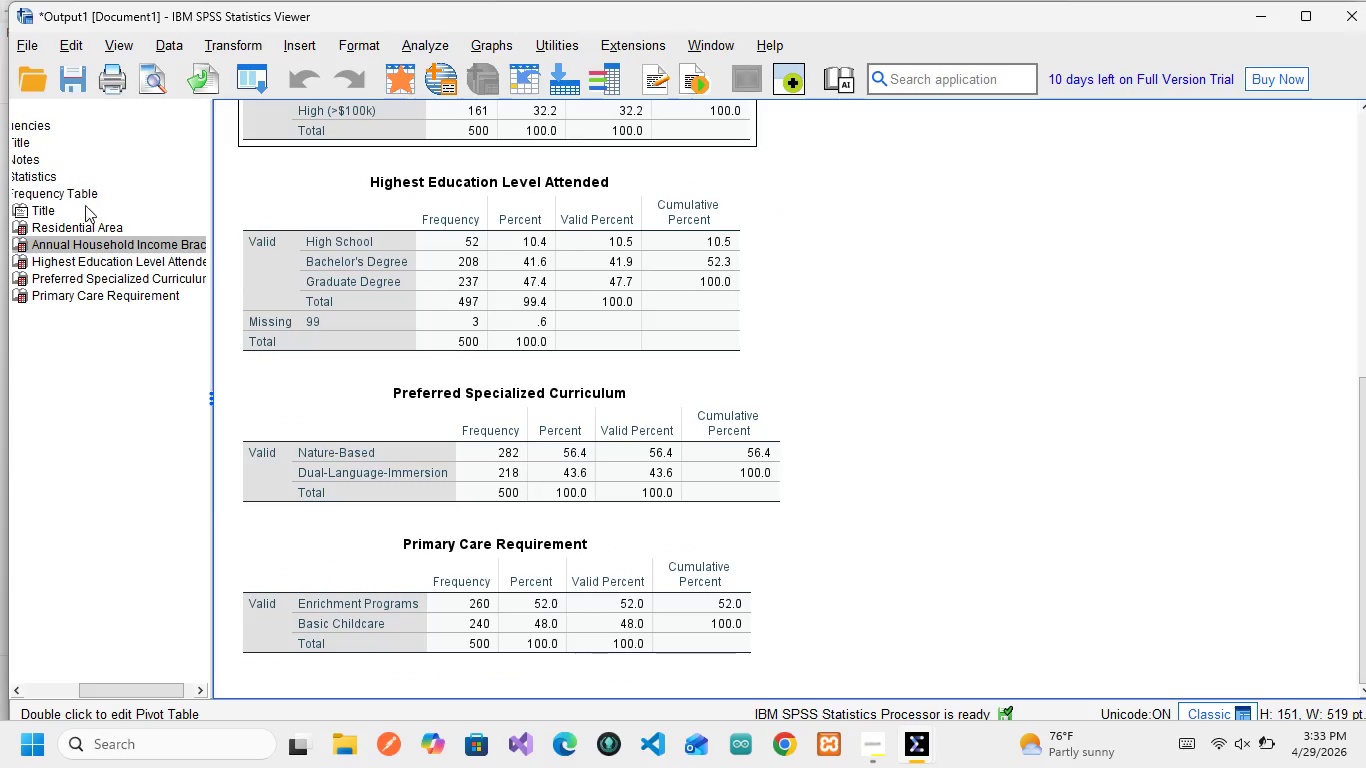 
scroll: coordinate [178, 216], scroll_direction: up, amount: 10.0
 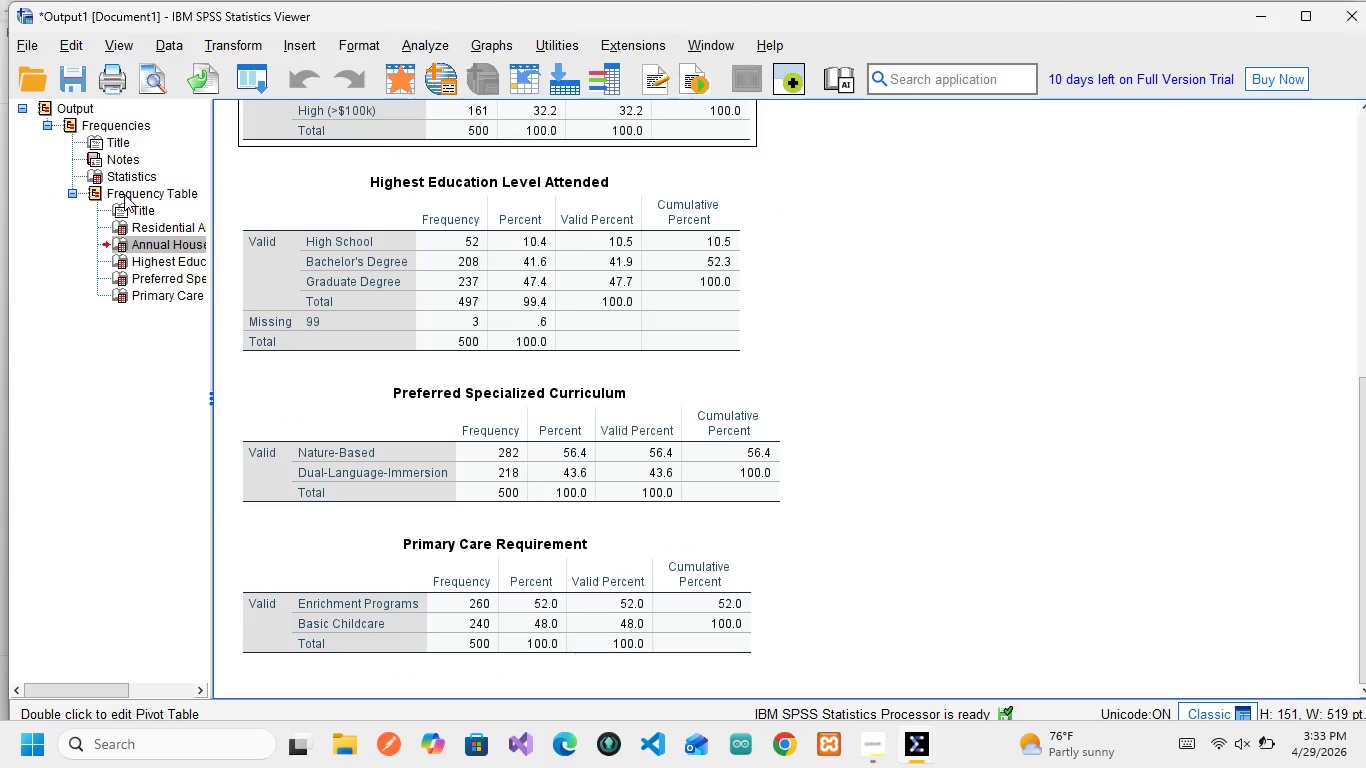 
left_click([124, 194])
 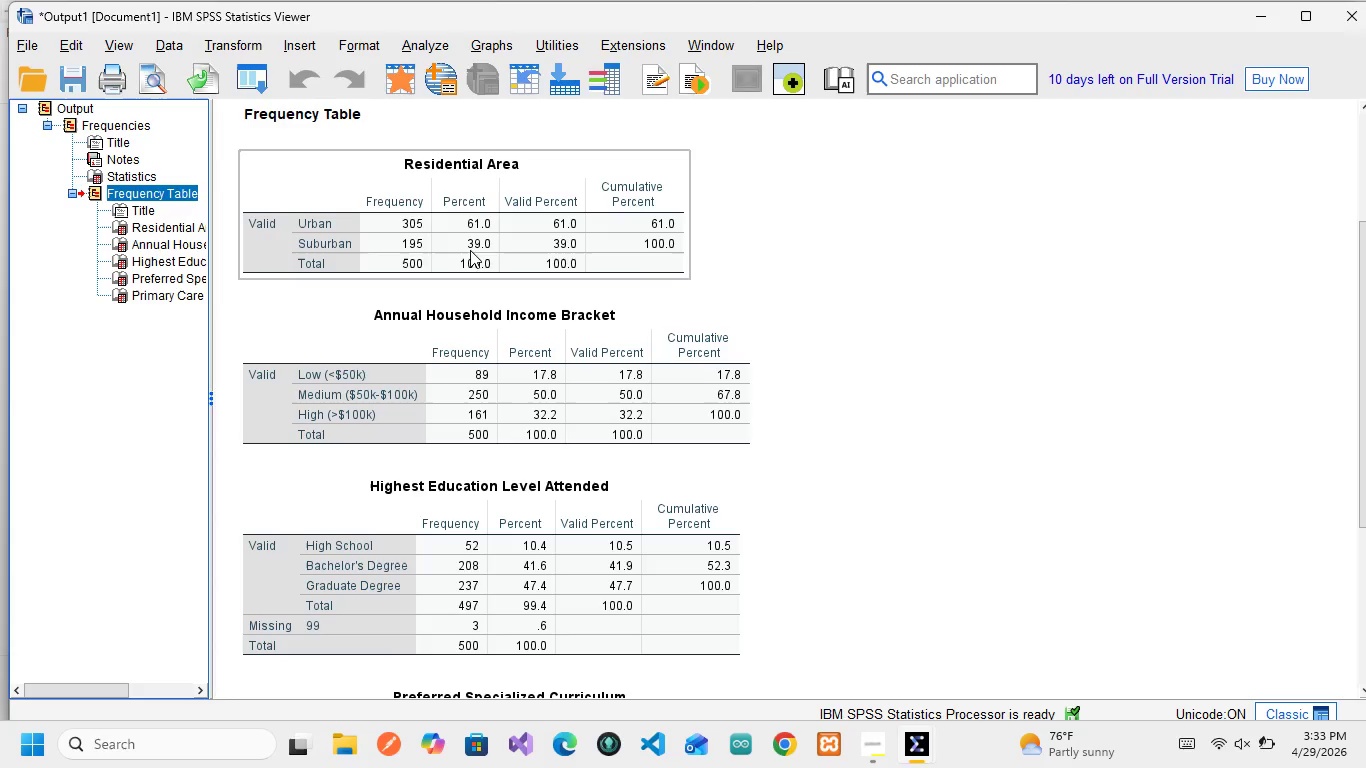 
scroll: coordinate [486, 548], scroll_direction: down, amount: 10.0
 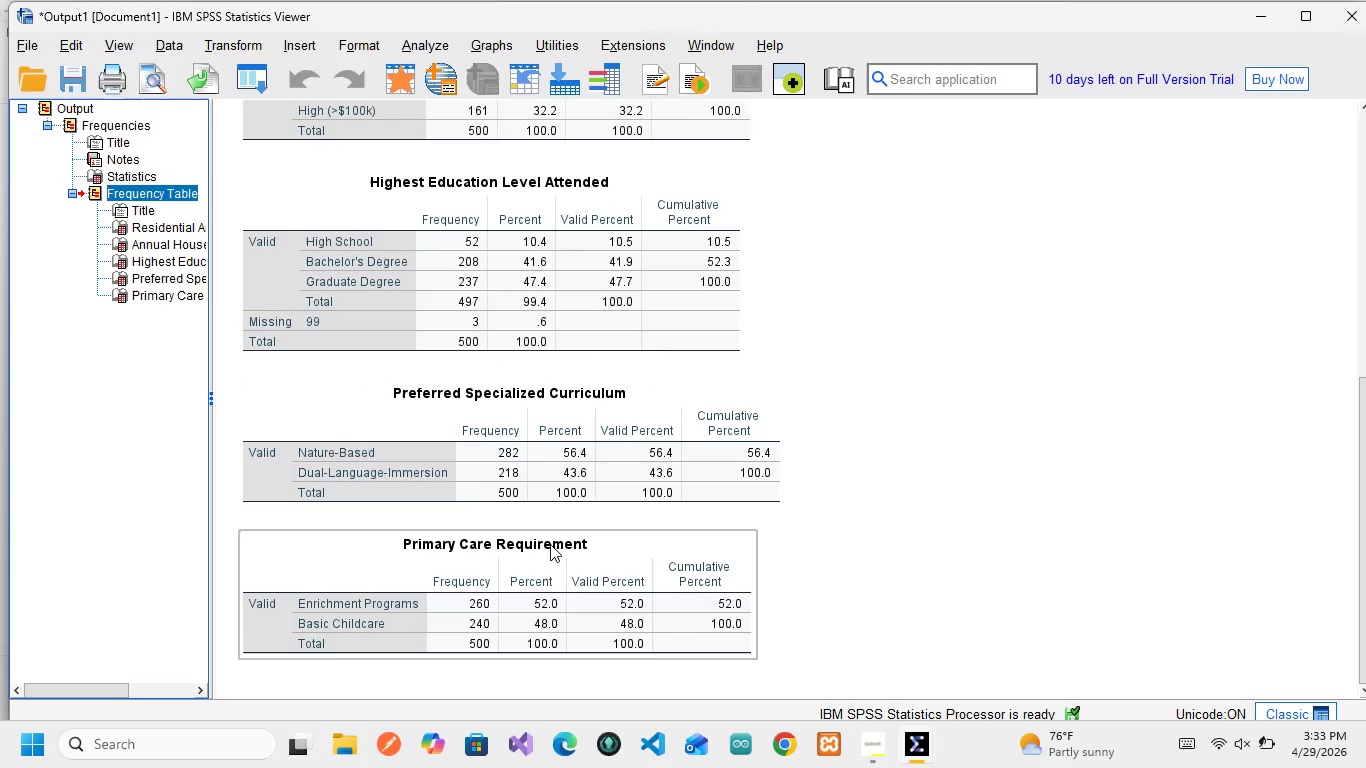 
left_click([462, 490])
 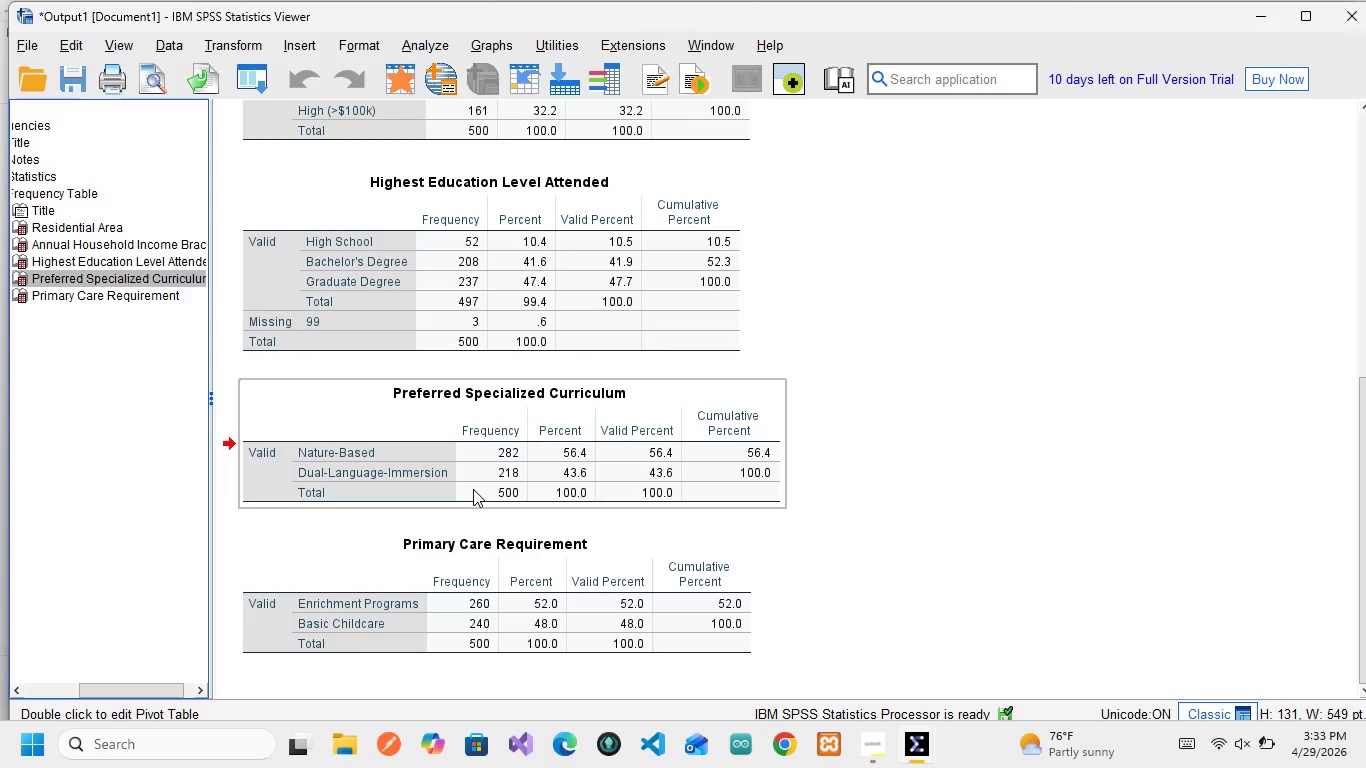 
left_click([473, 489])
 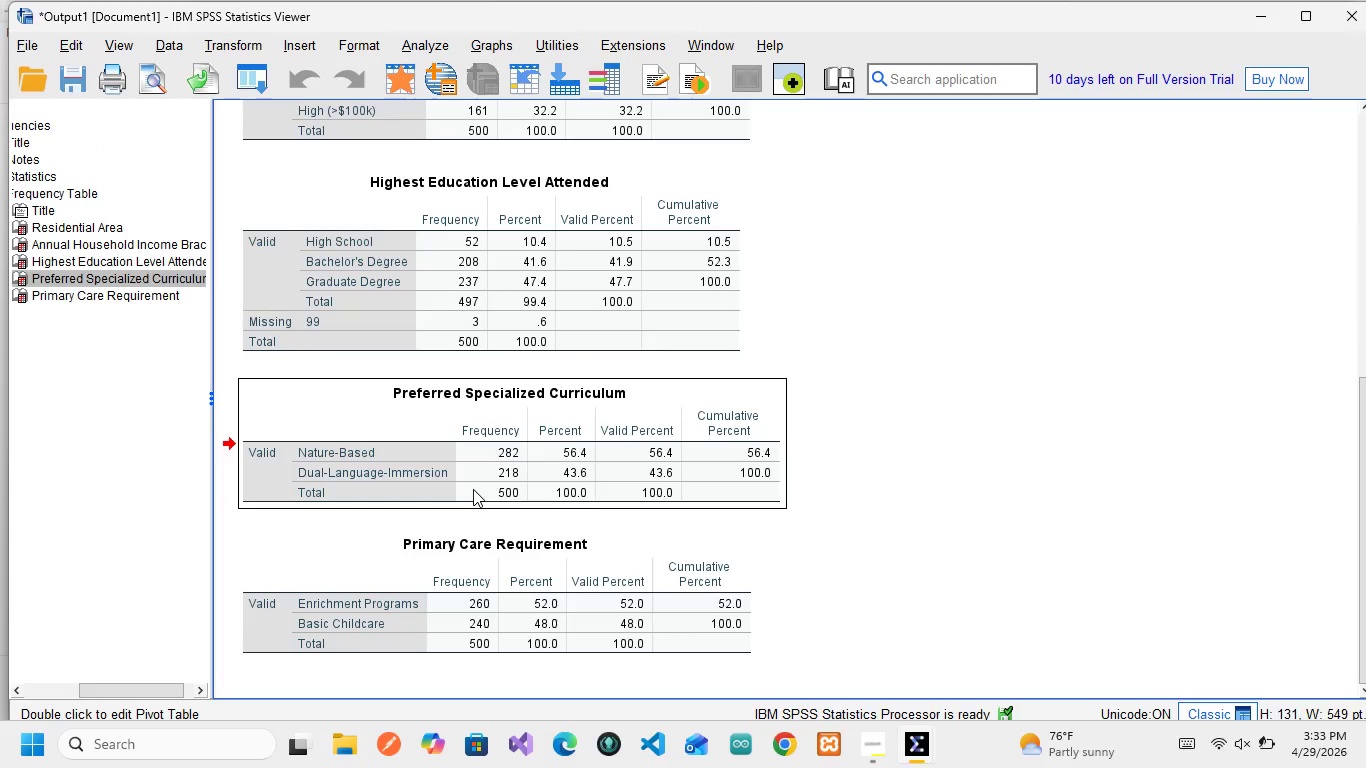 
mouse_move([632, 398])
 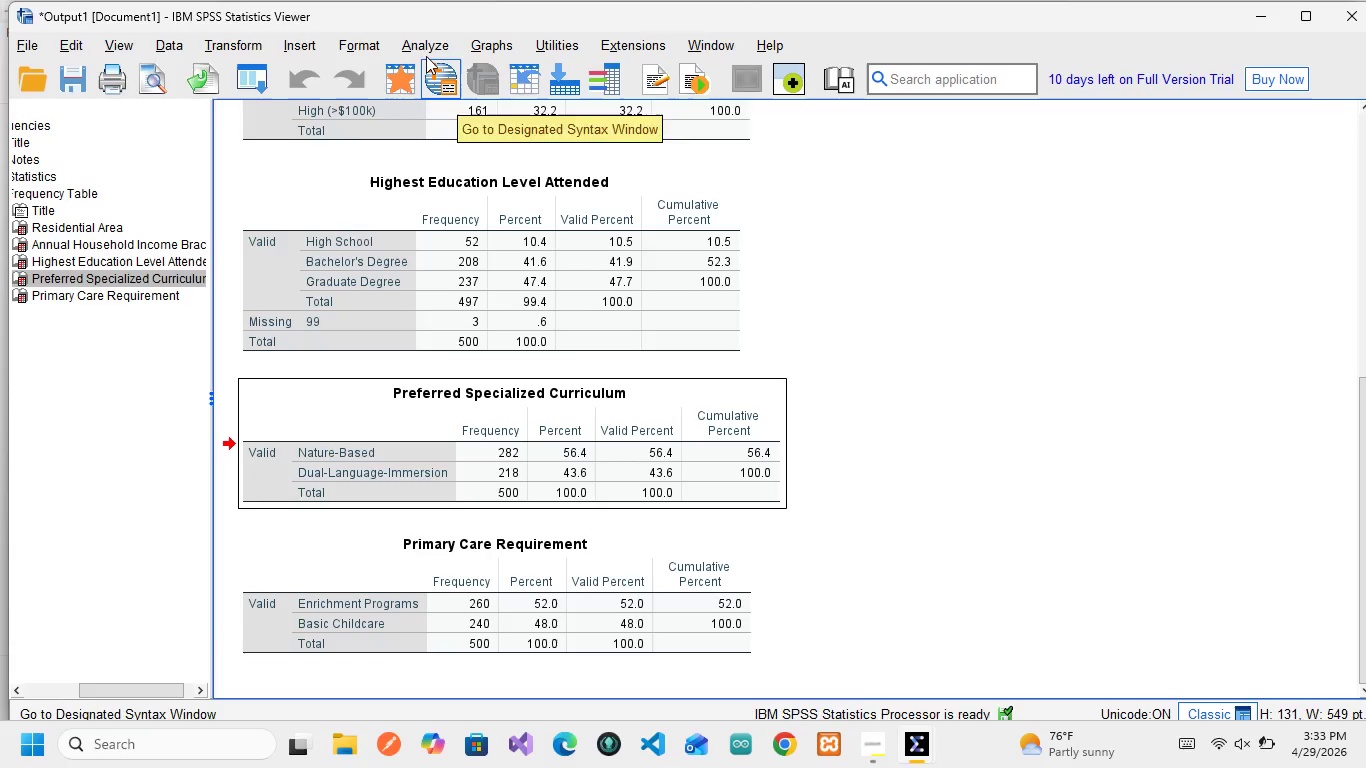 
left_click([419, 51])
 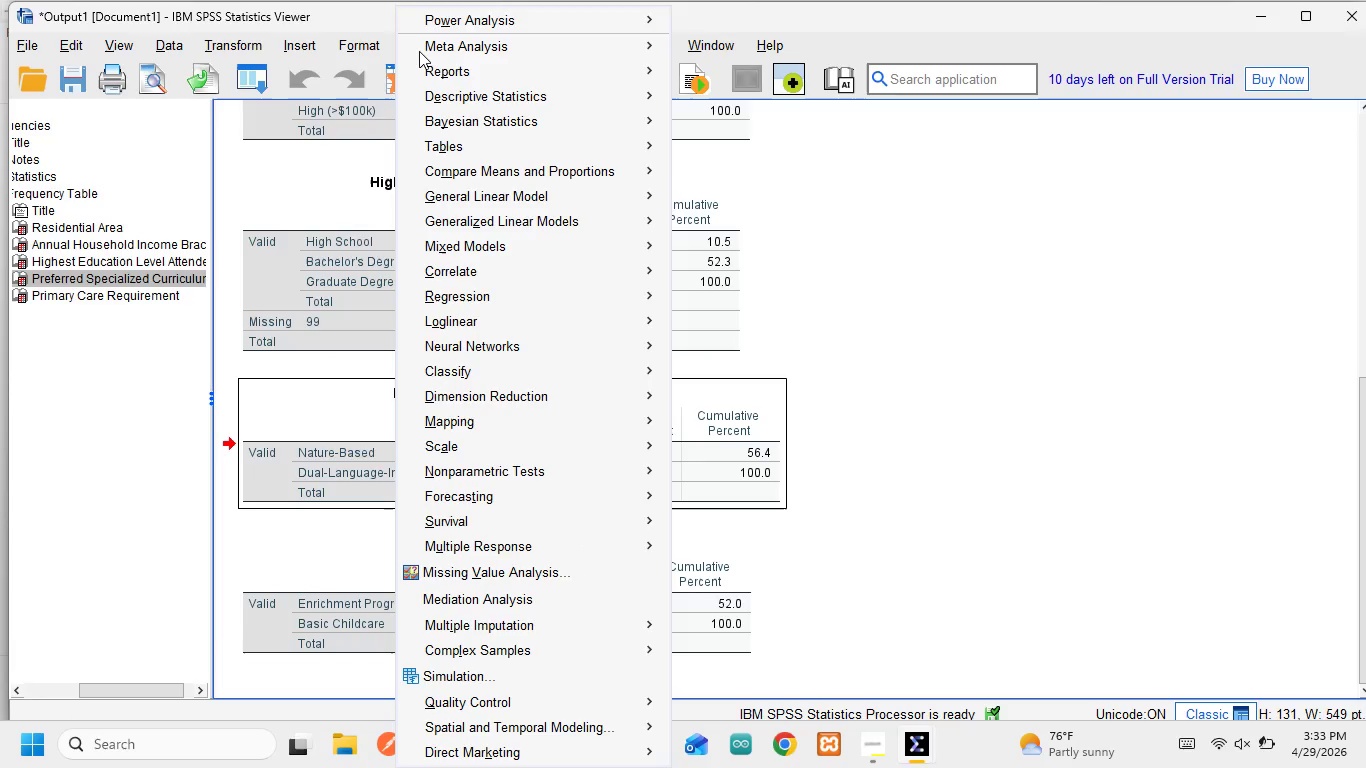 
left_click([419, 51])
 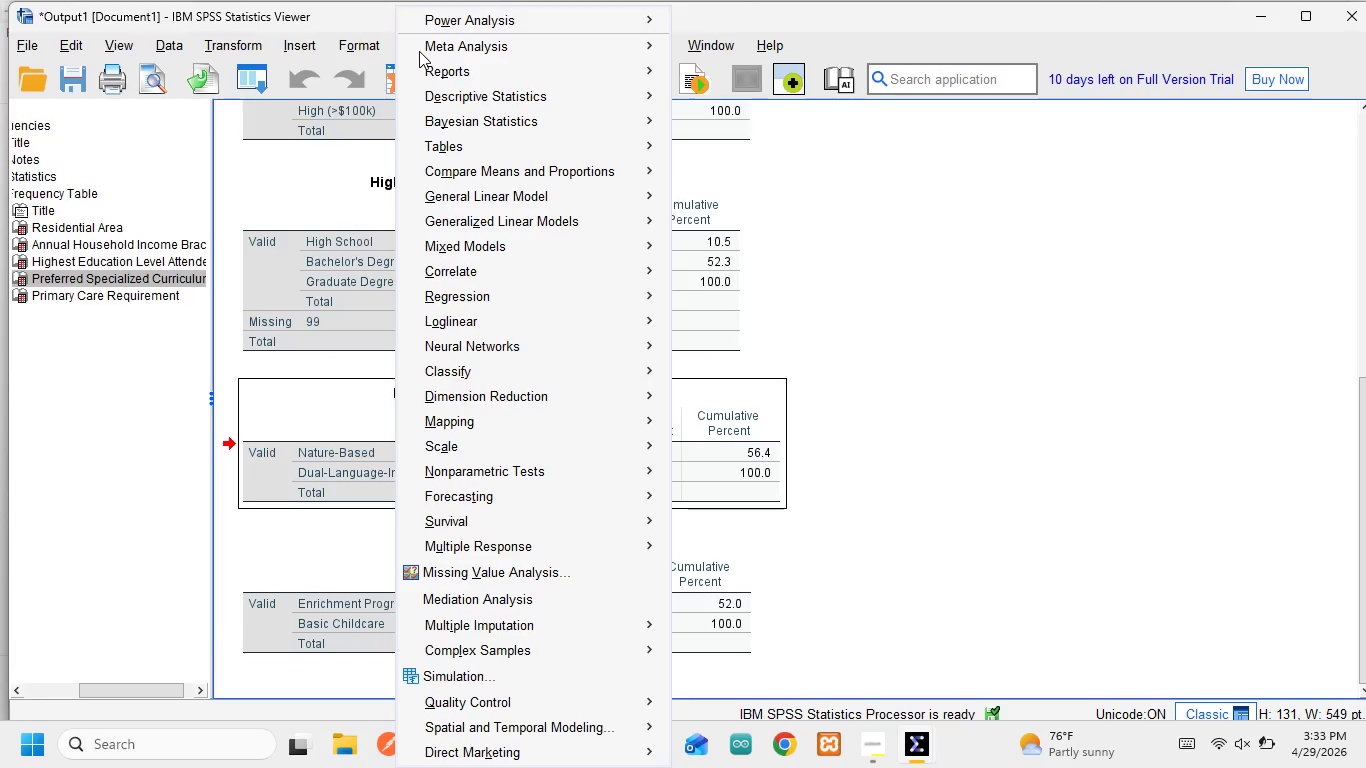 
double_click([419, 51])
 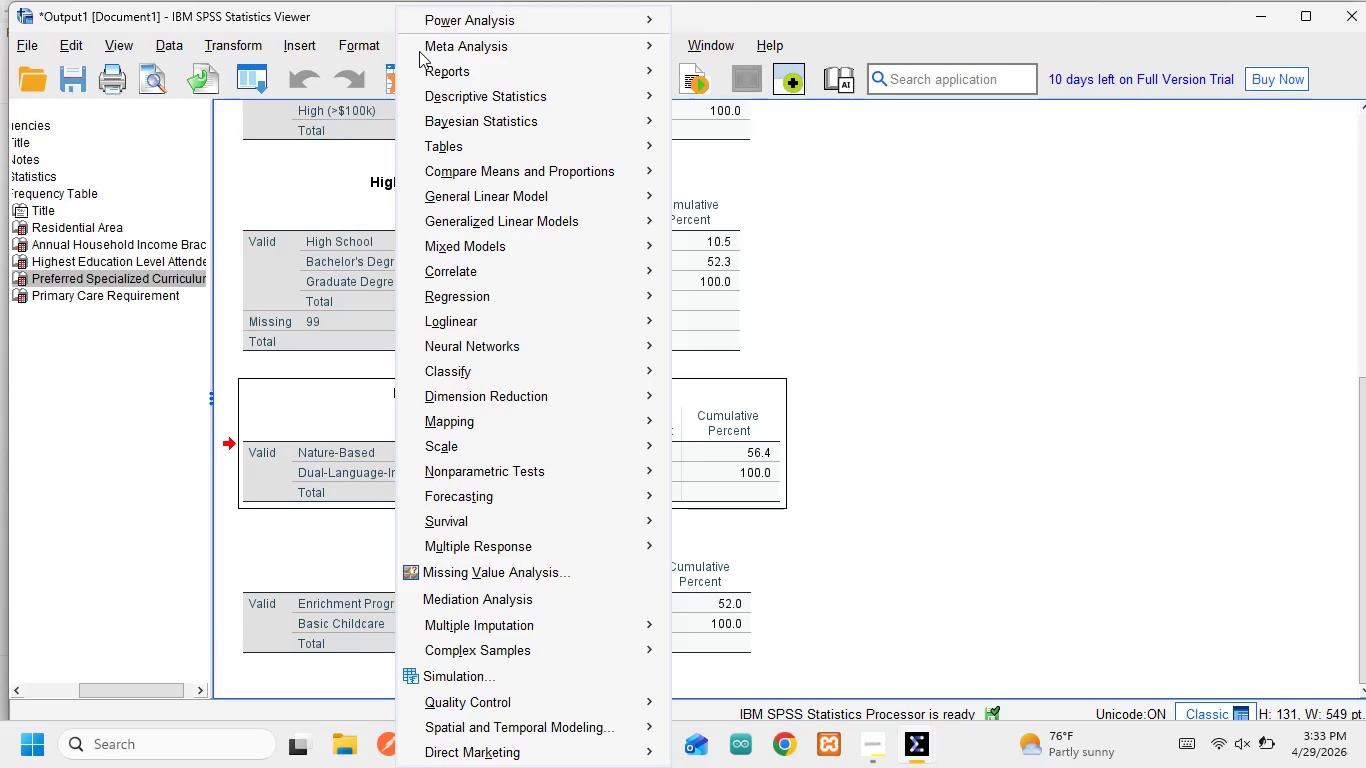 
triple_click([419, 51])
 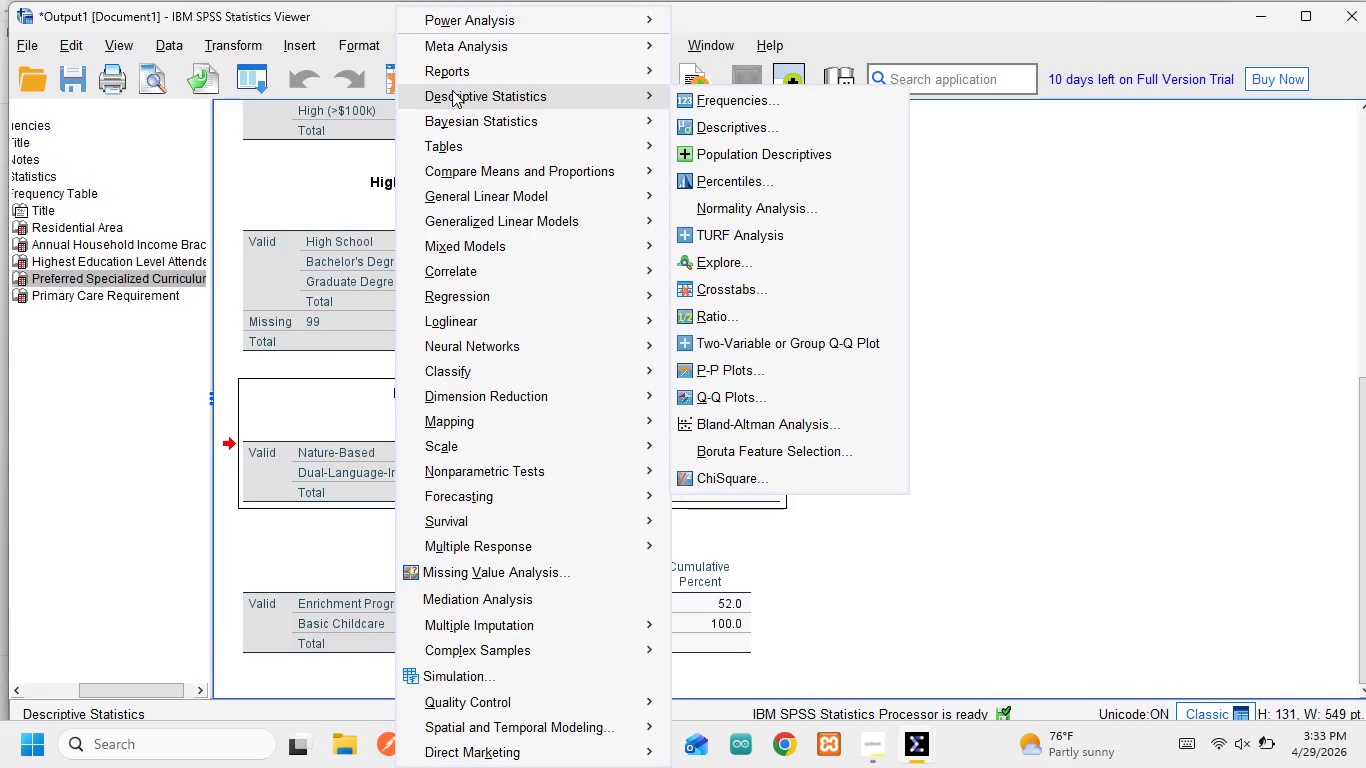 
wait(8.42)
 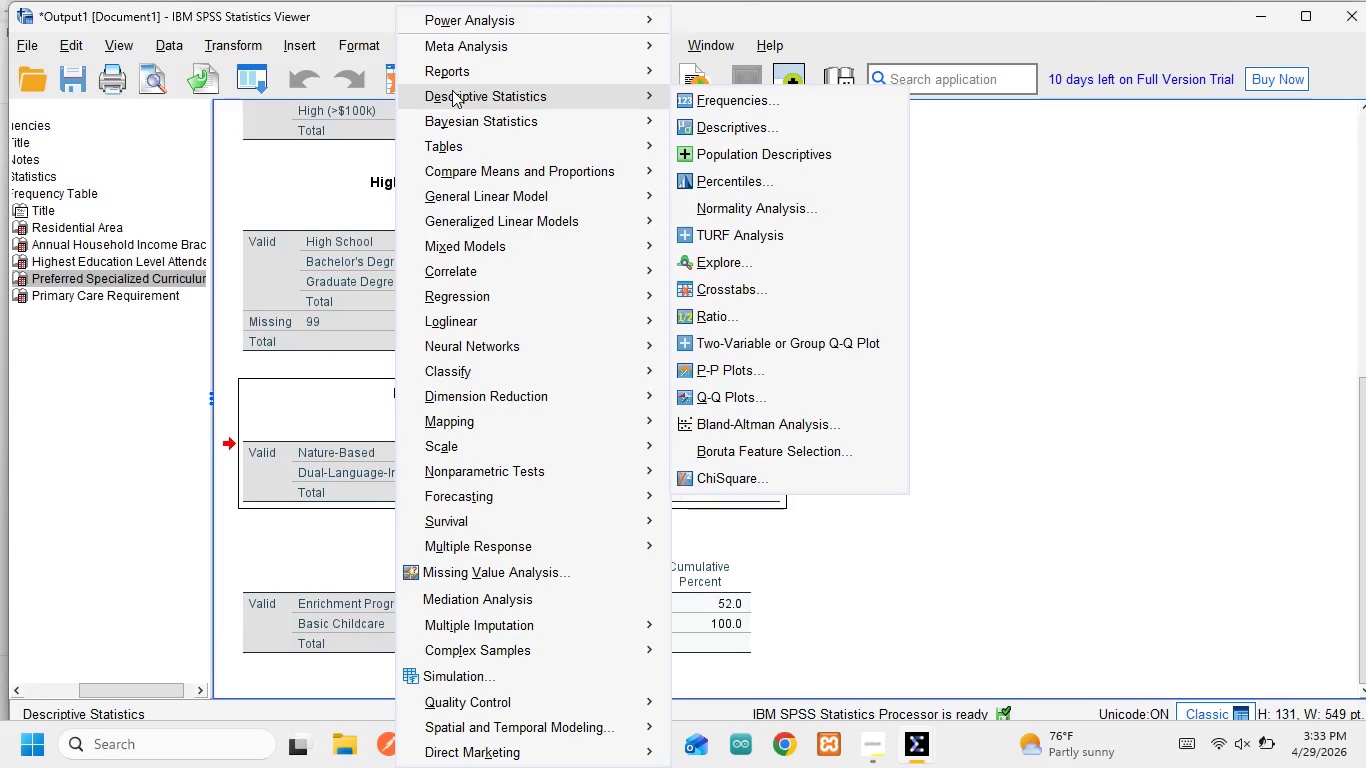 
left_click([748, 283])
 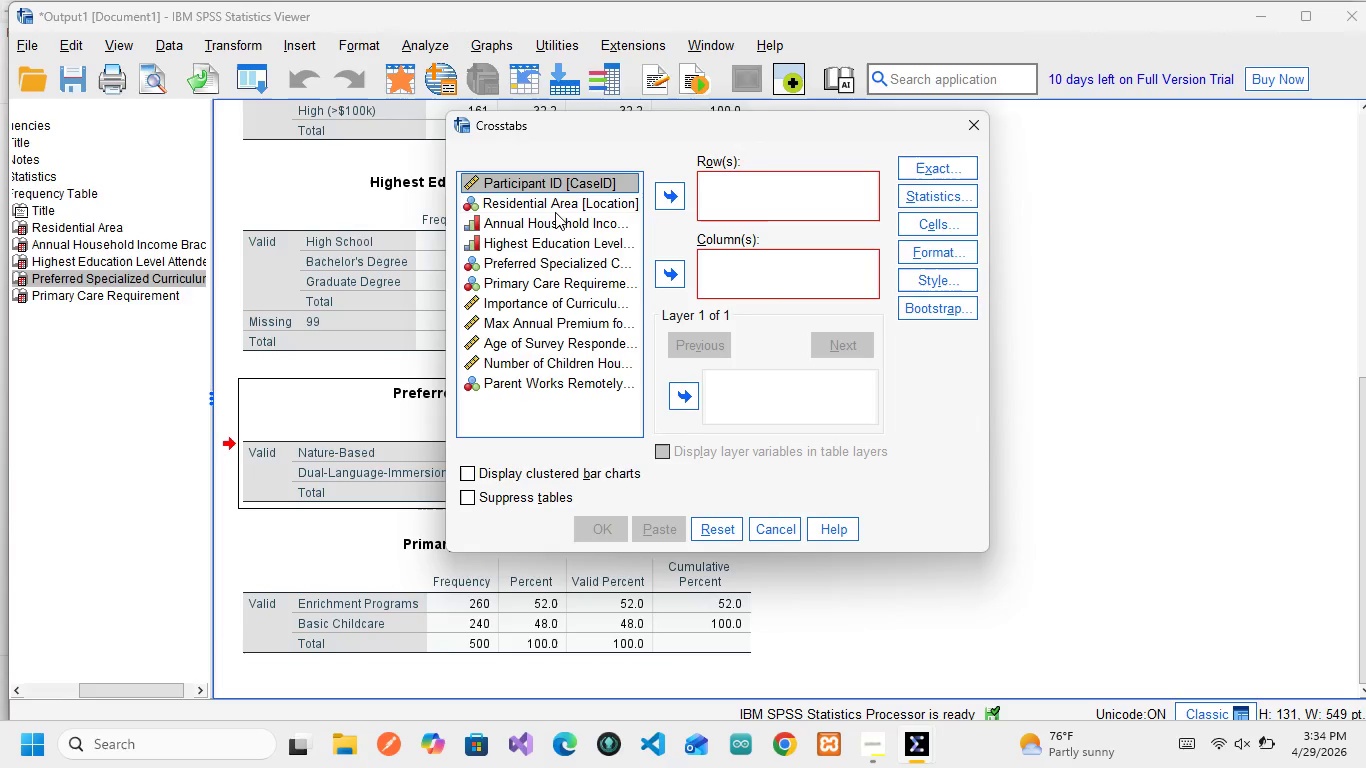 
wait(6.2)
 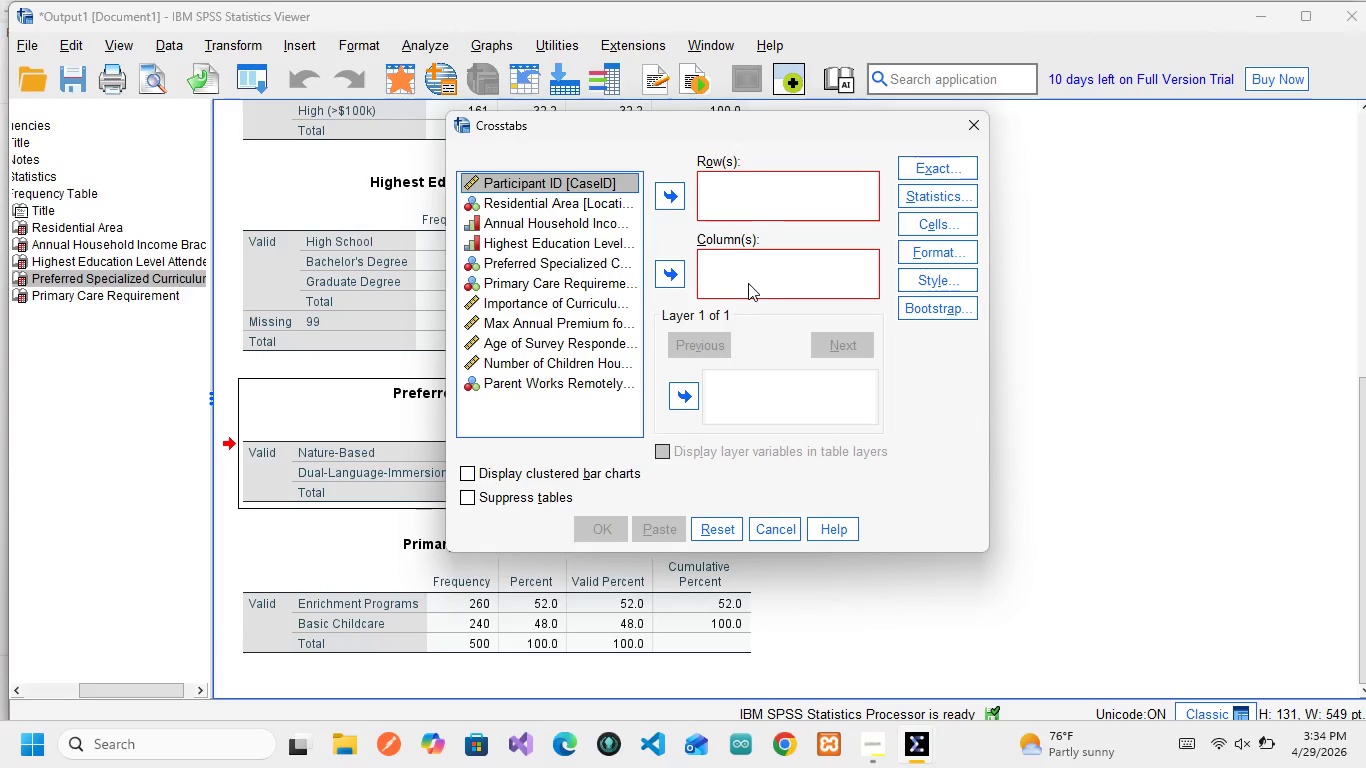 
left_click([560, 226])
 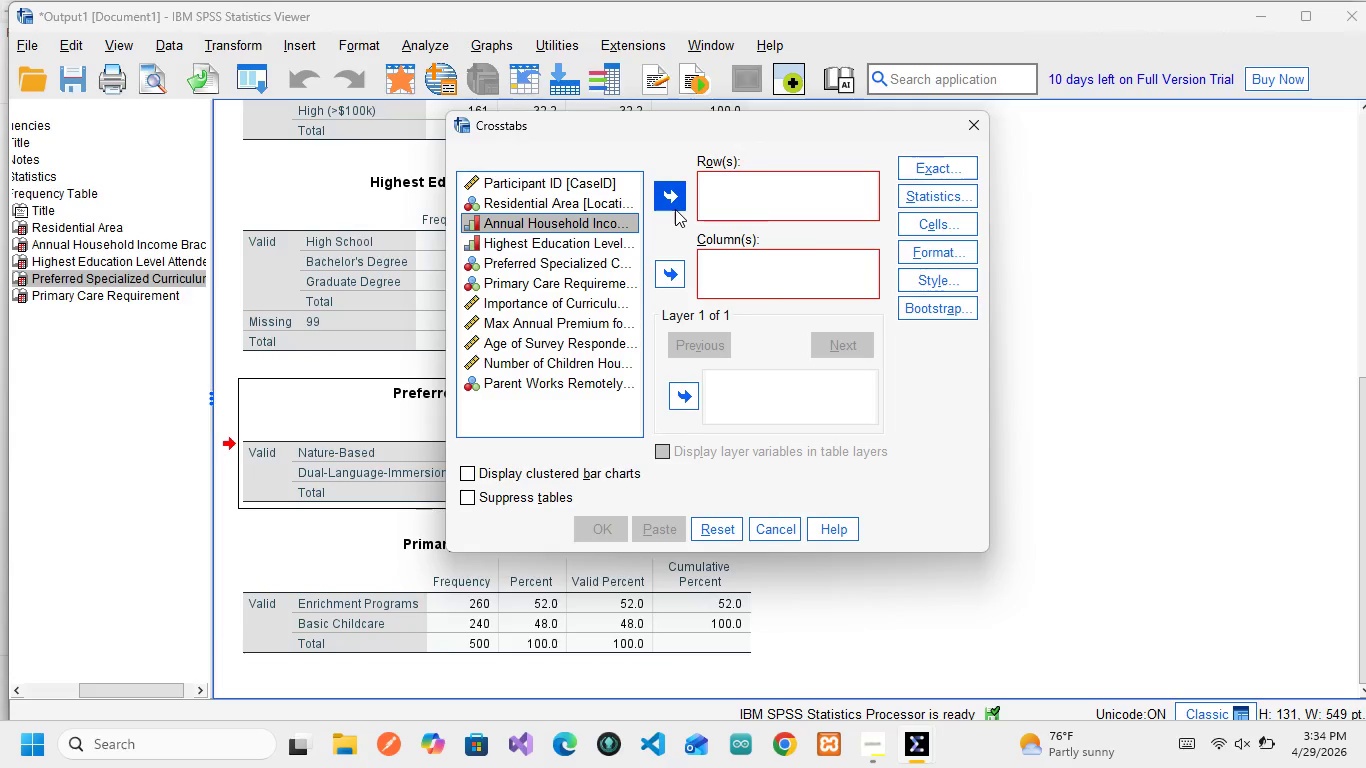 
left_click([675, 209])
 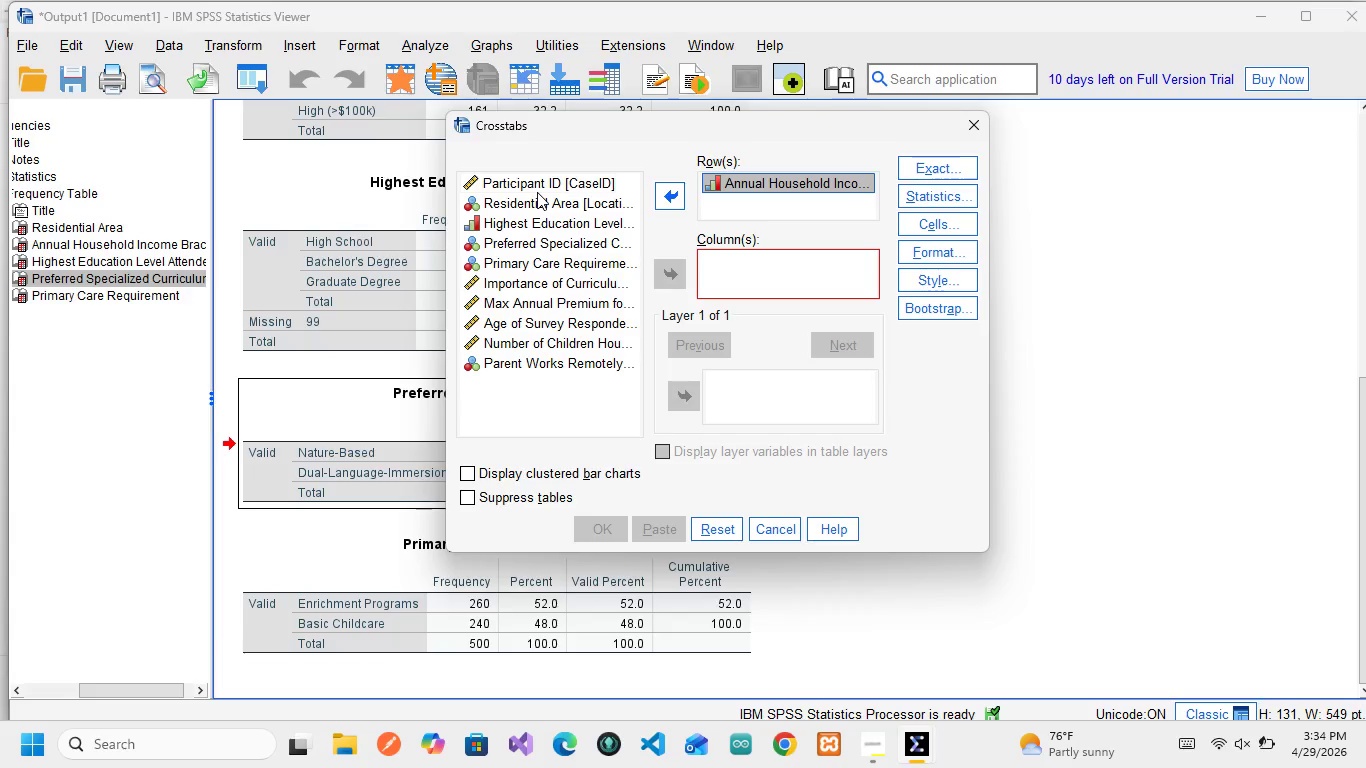 
wait(26.52)
 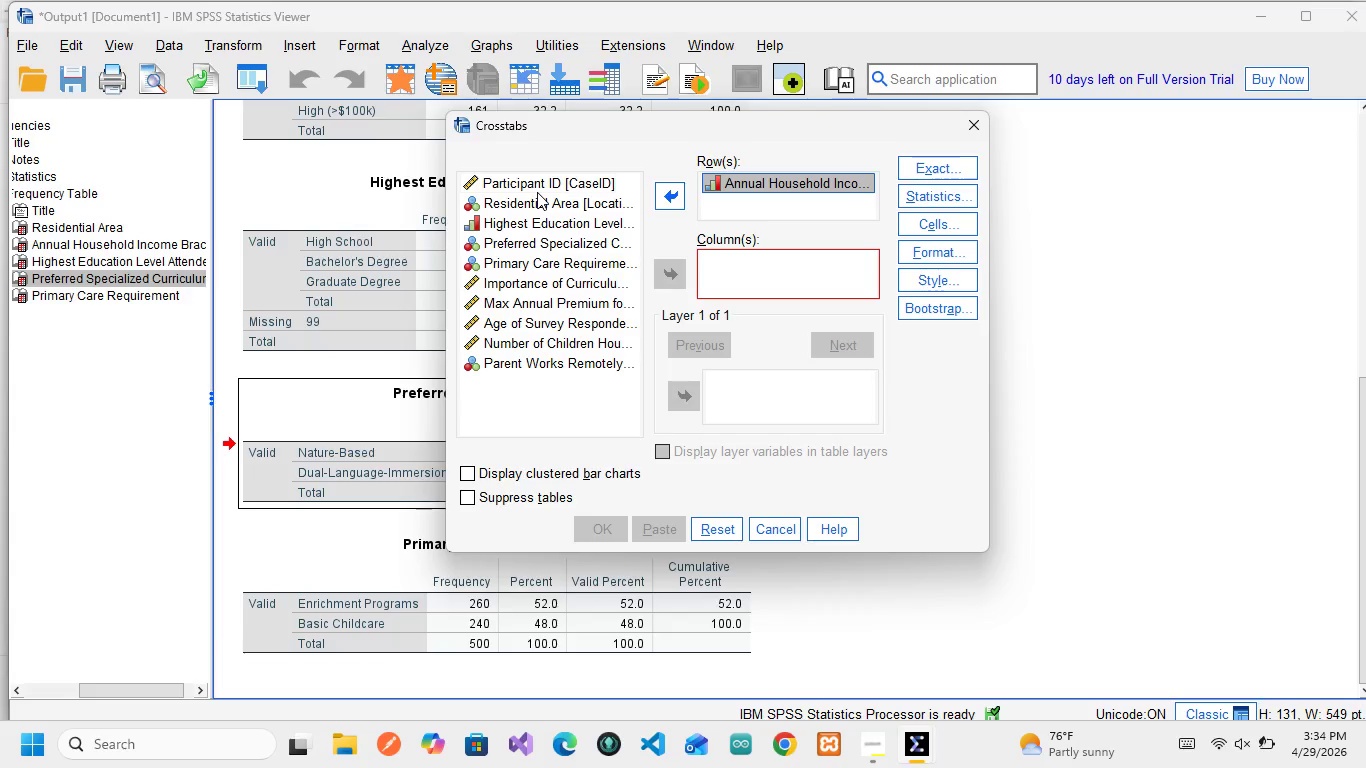 
left_click([565, 266])
 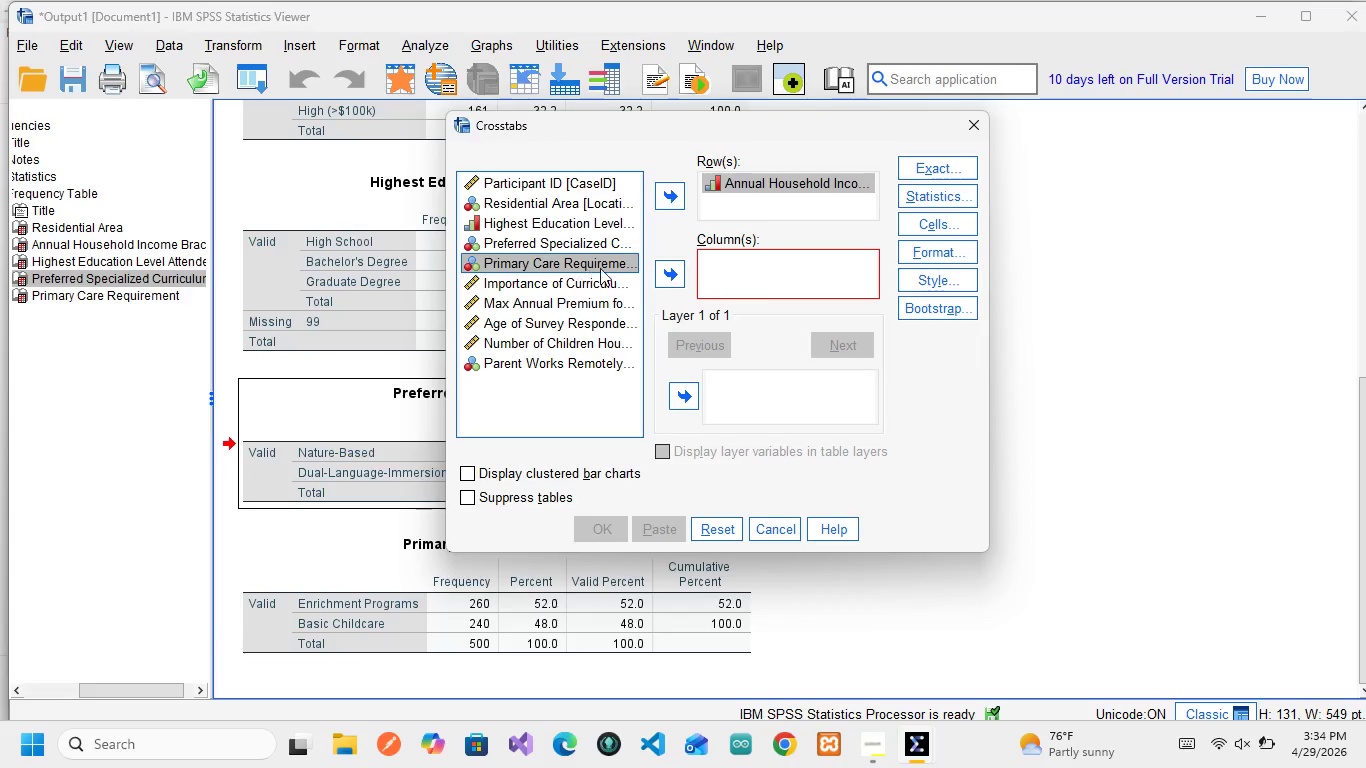 
left_click([675, 274])
 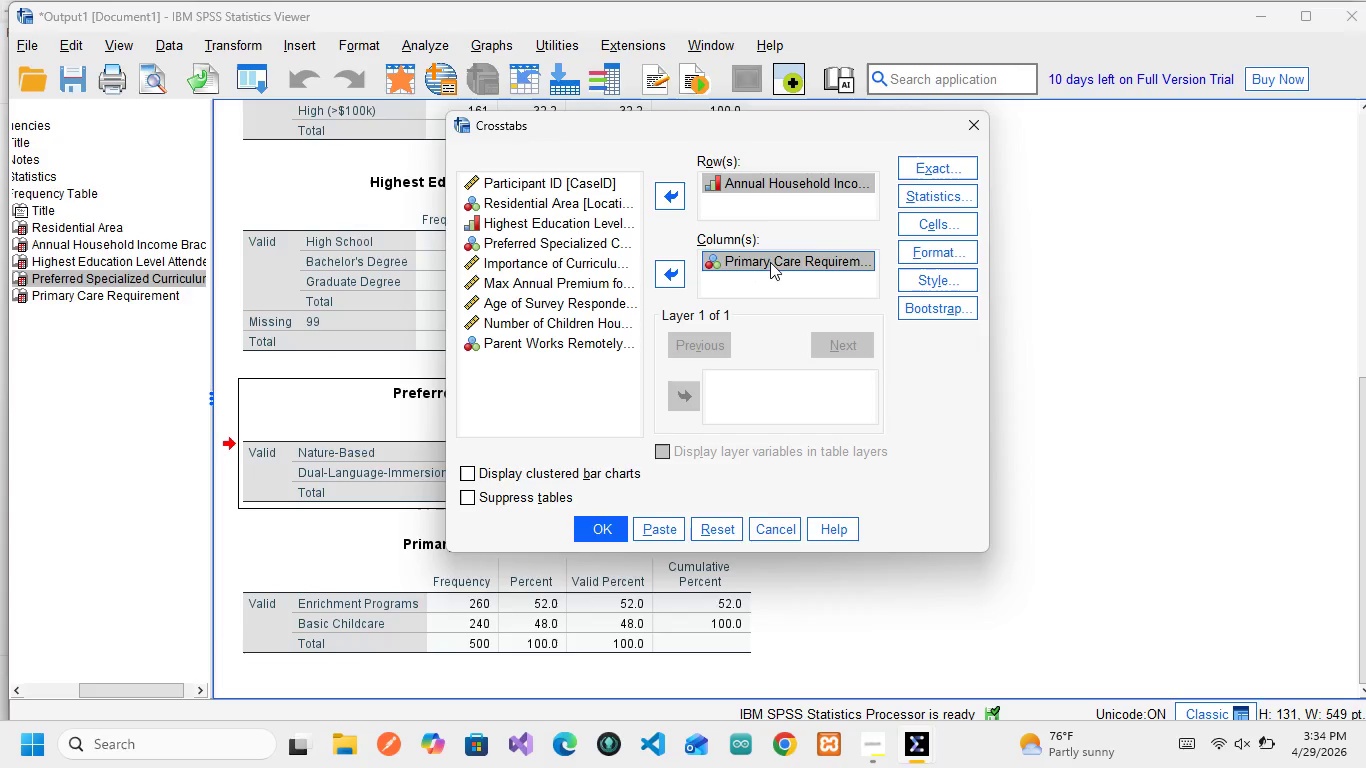 
wait(6.41)
 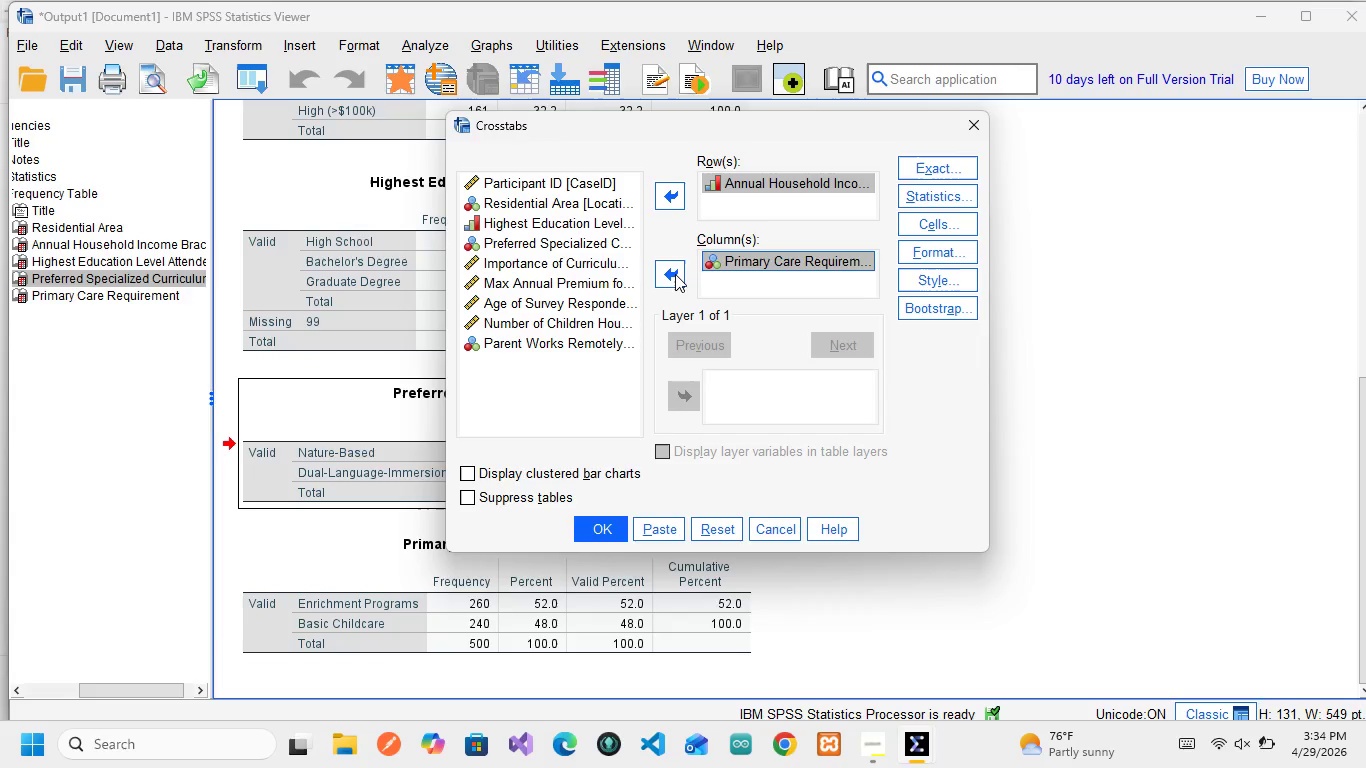 
left_click([927, 197])
 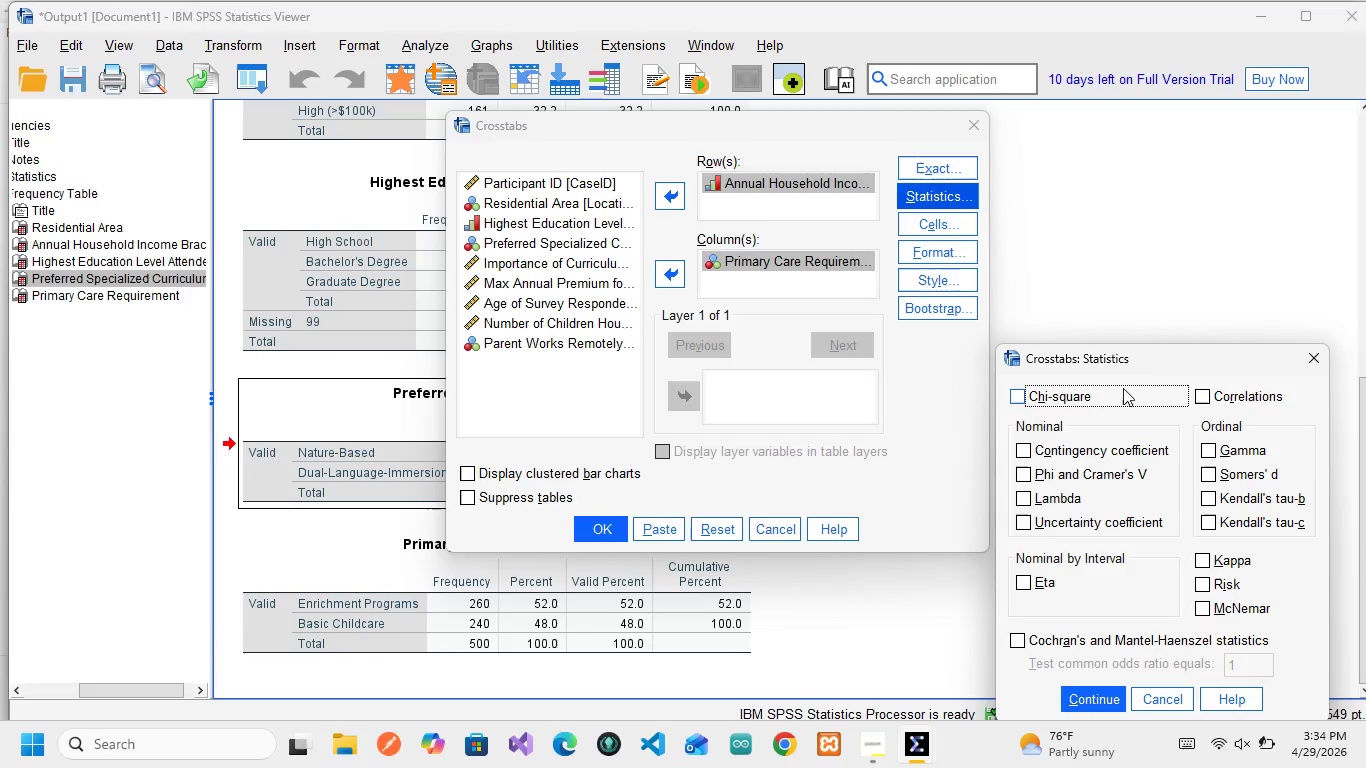 
left_click_drag(start_coordinate=[1155, 368], to_coordinate=[1079, 243])
 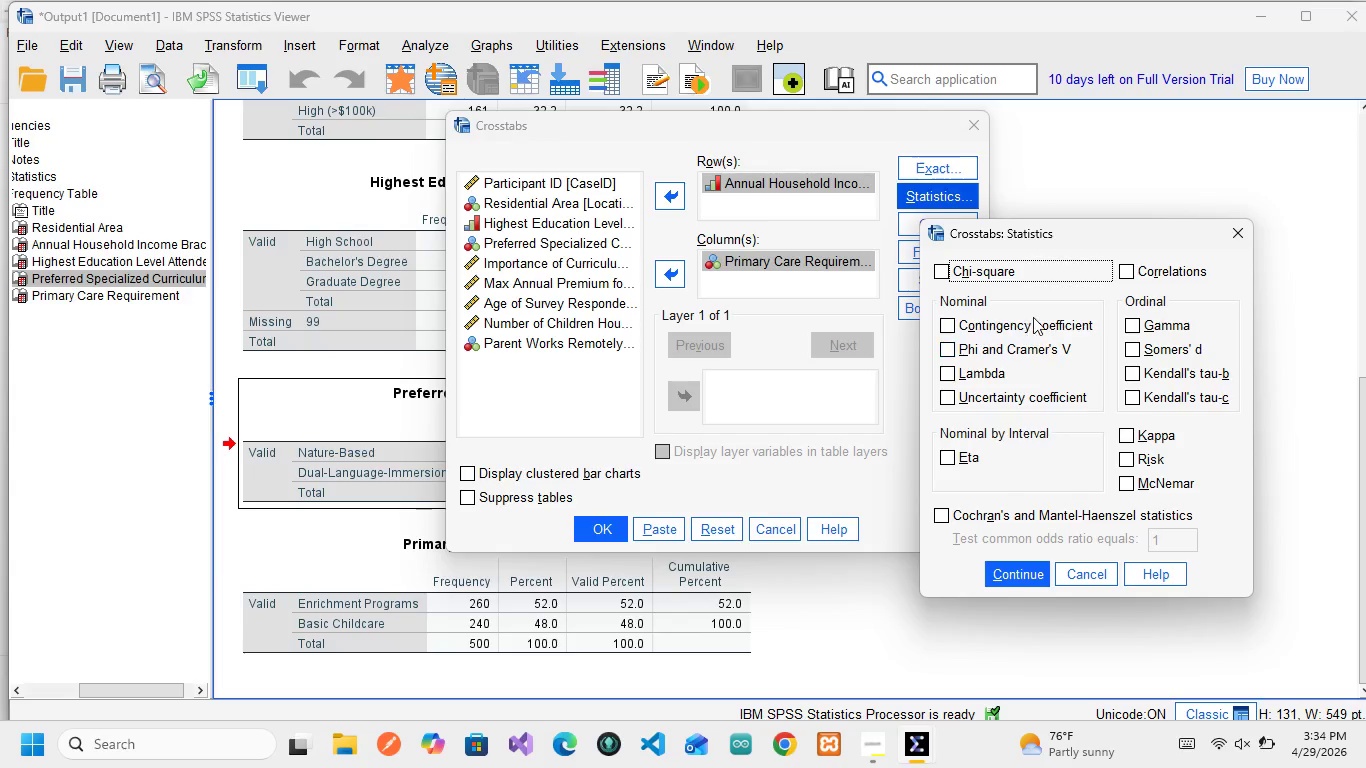 
left_click([941, 274])
 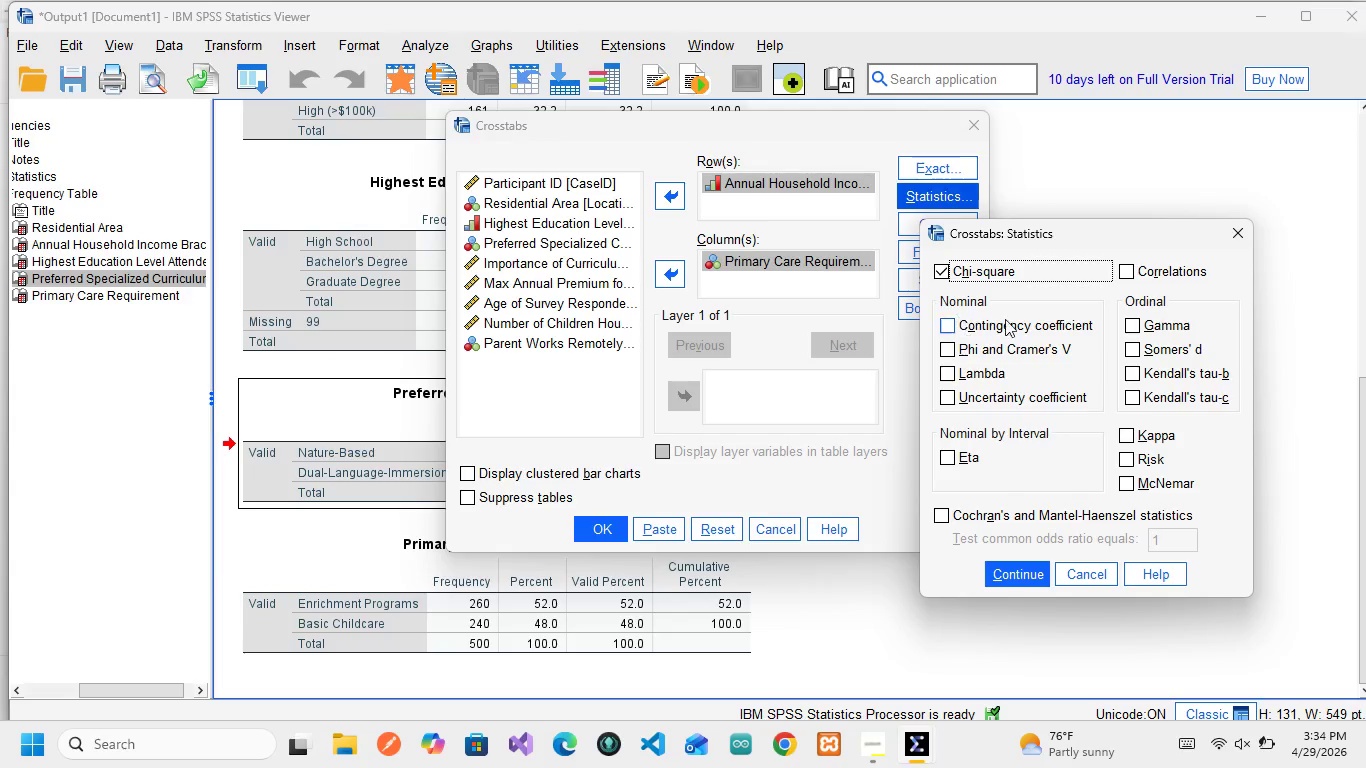 
left_click([1034, 573])
 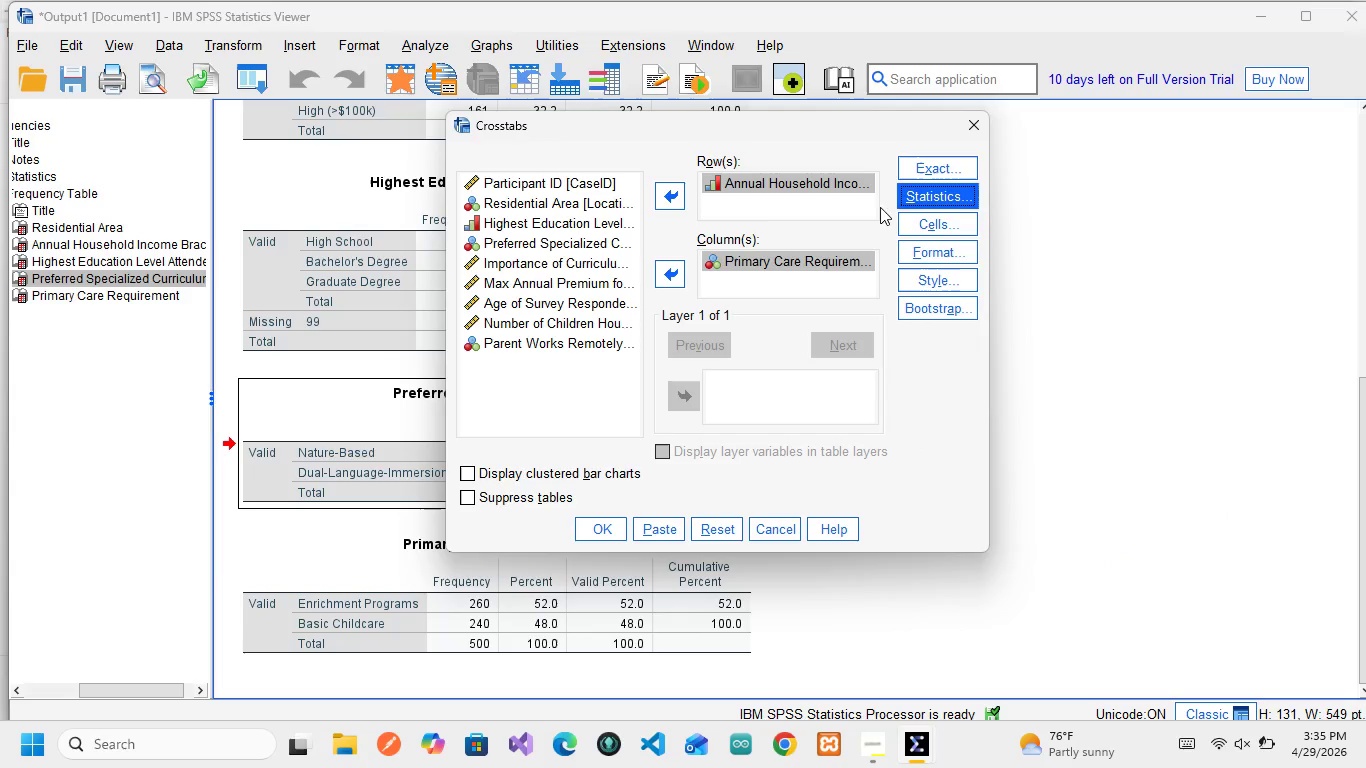 
left_click([911, 217])
 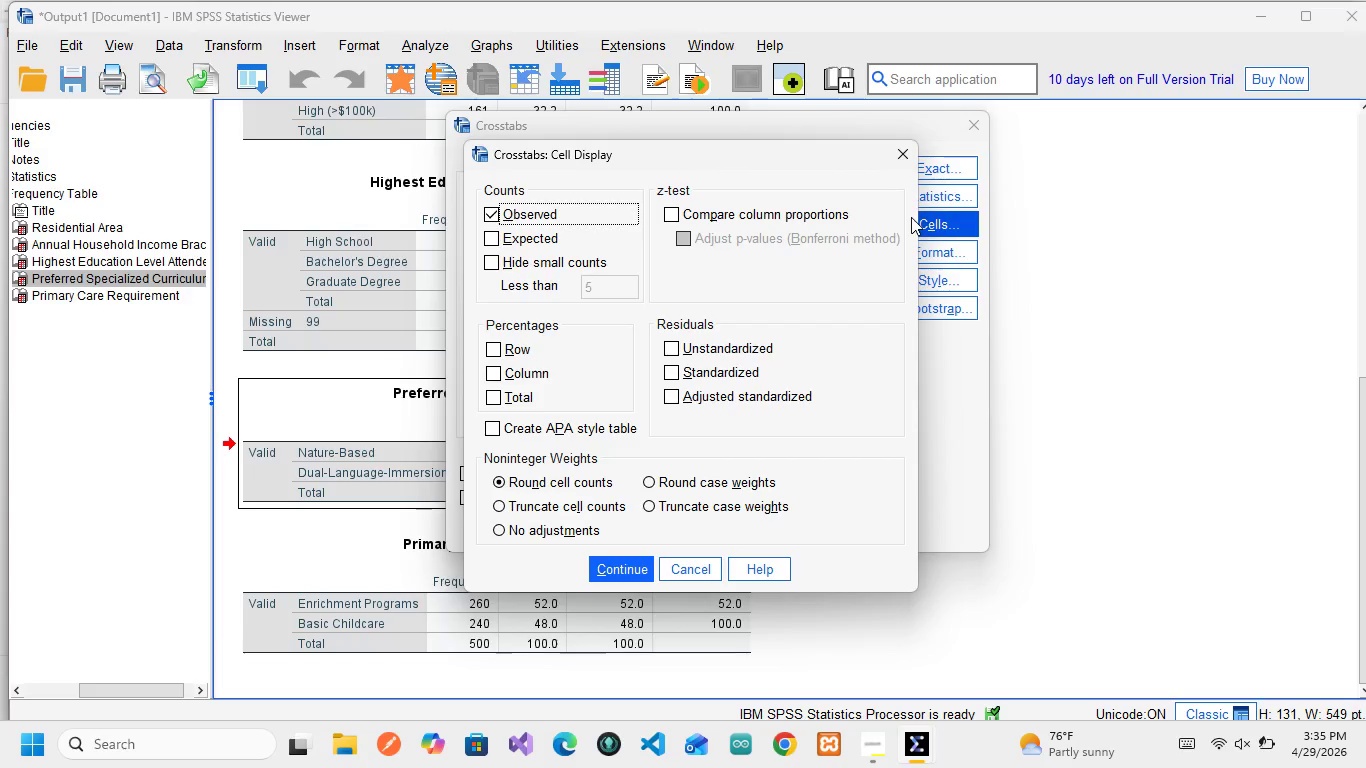 
left_click([911, 217])
 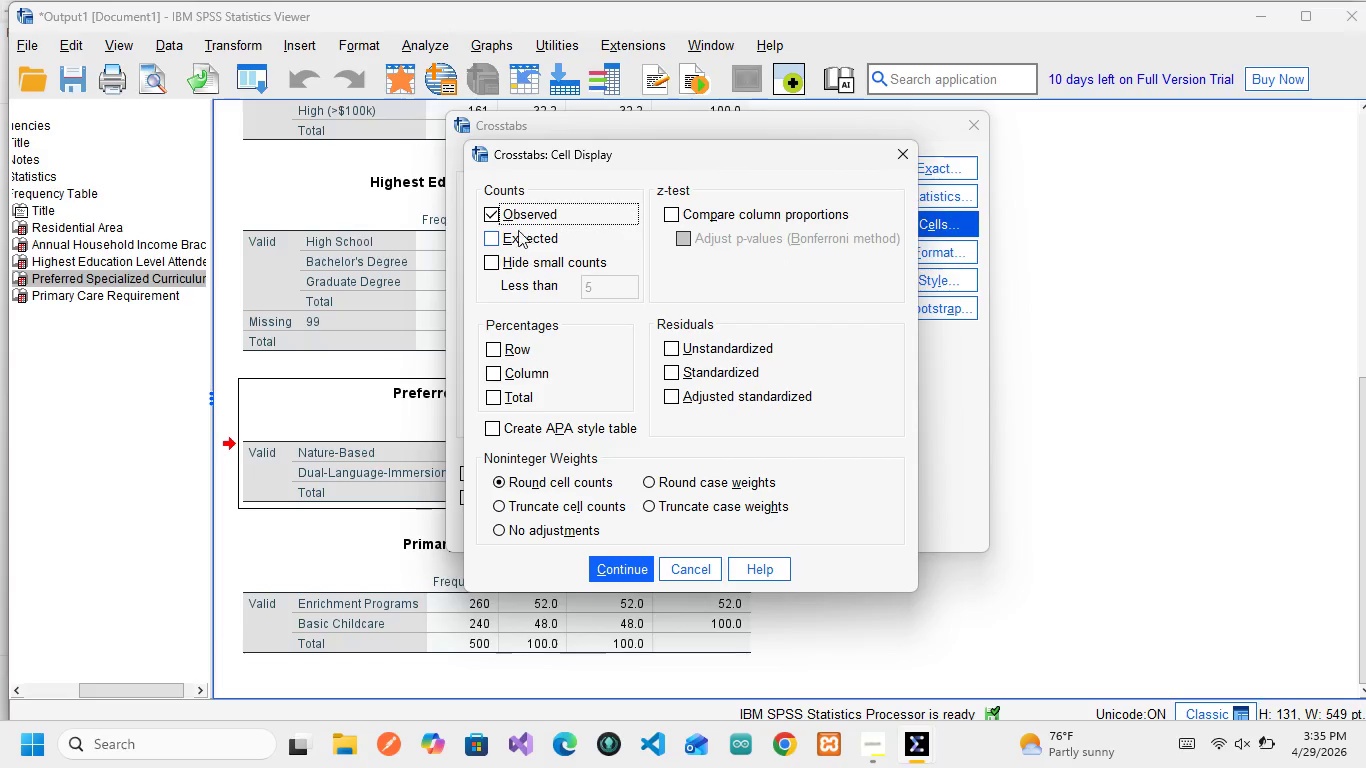 
left_click([492, 244])
 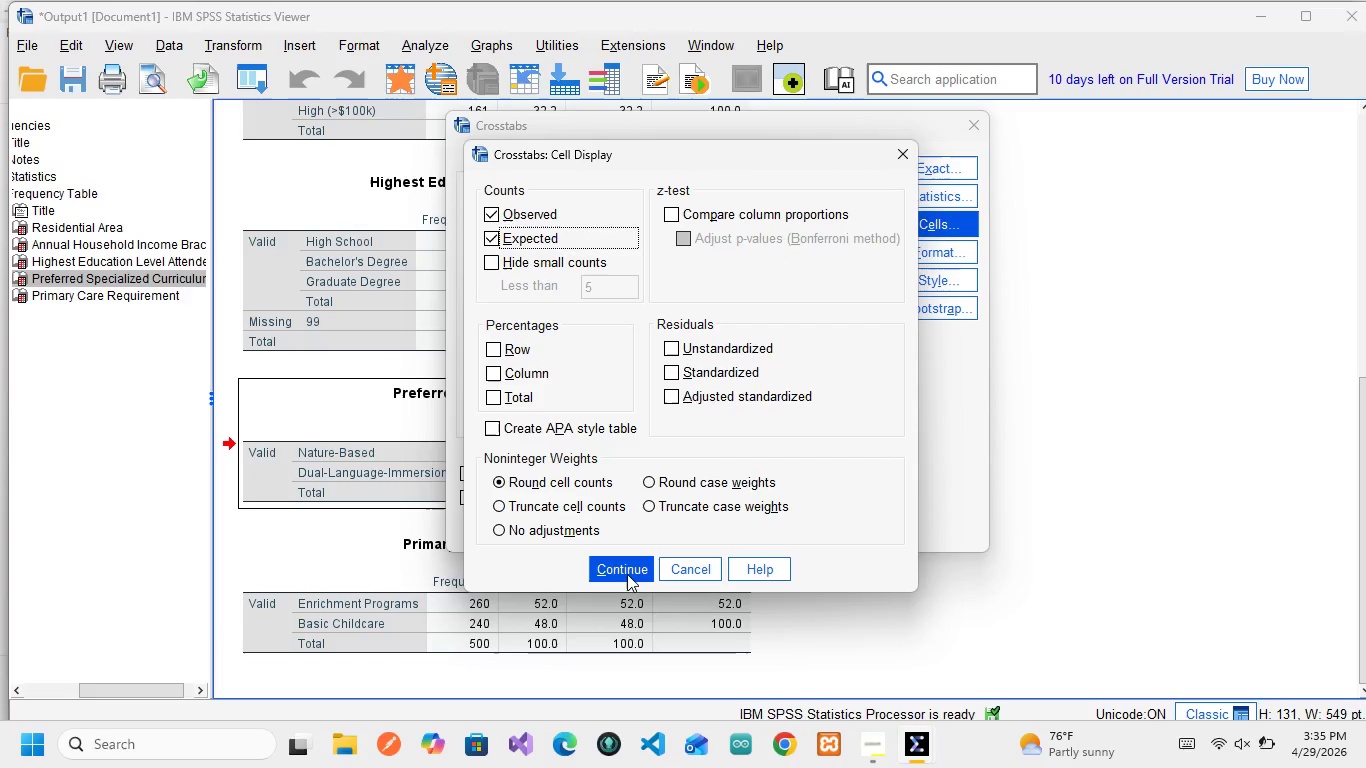 
left_click([627, 574])
 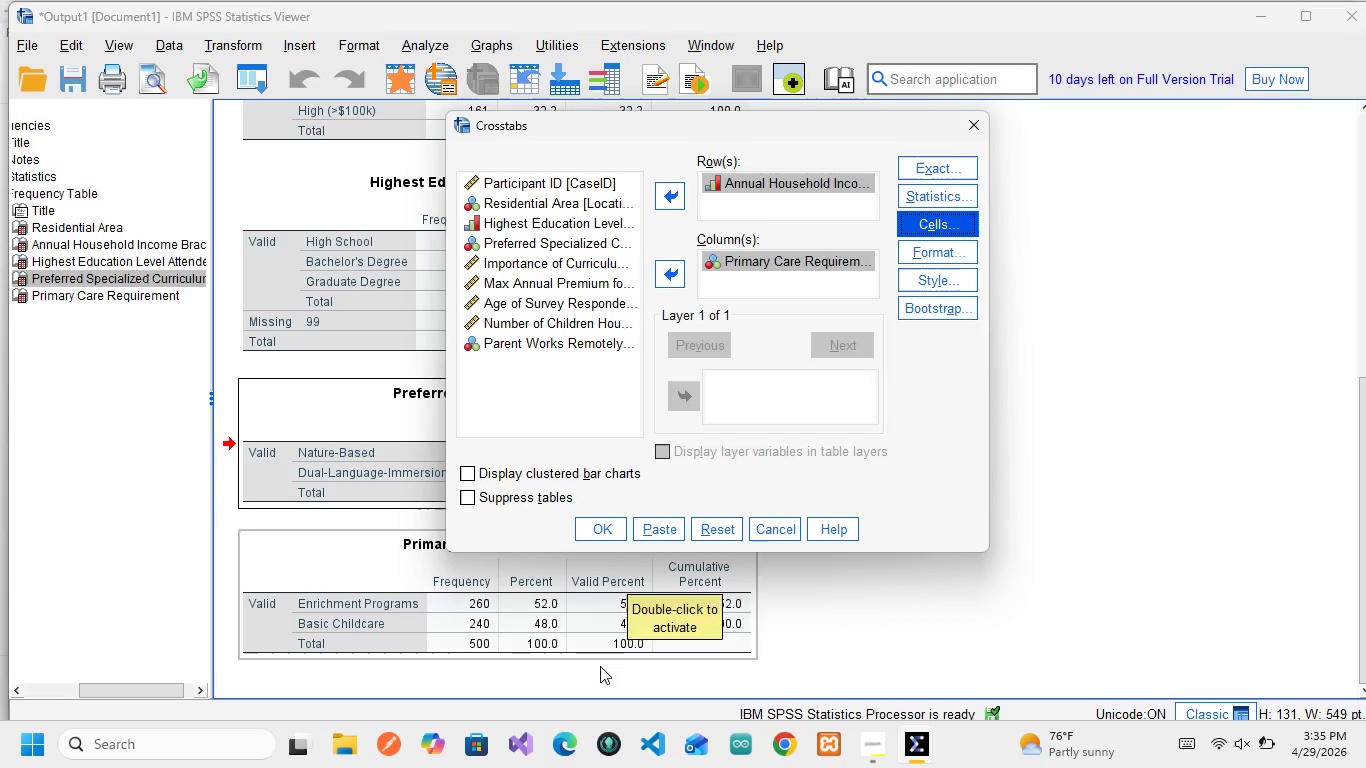 
left_click([662, 533])
 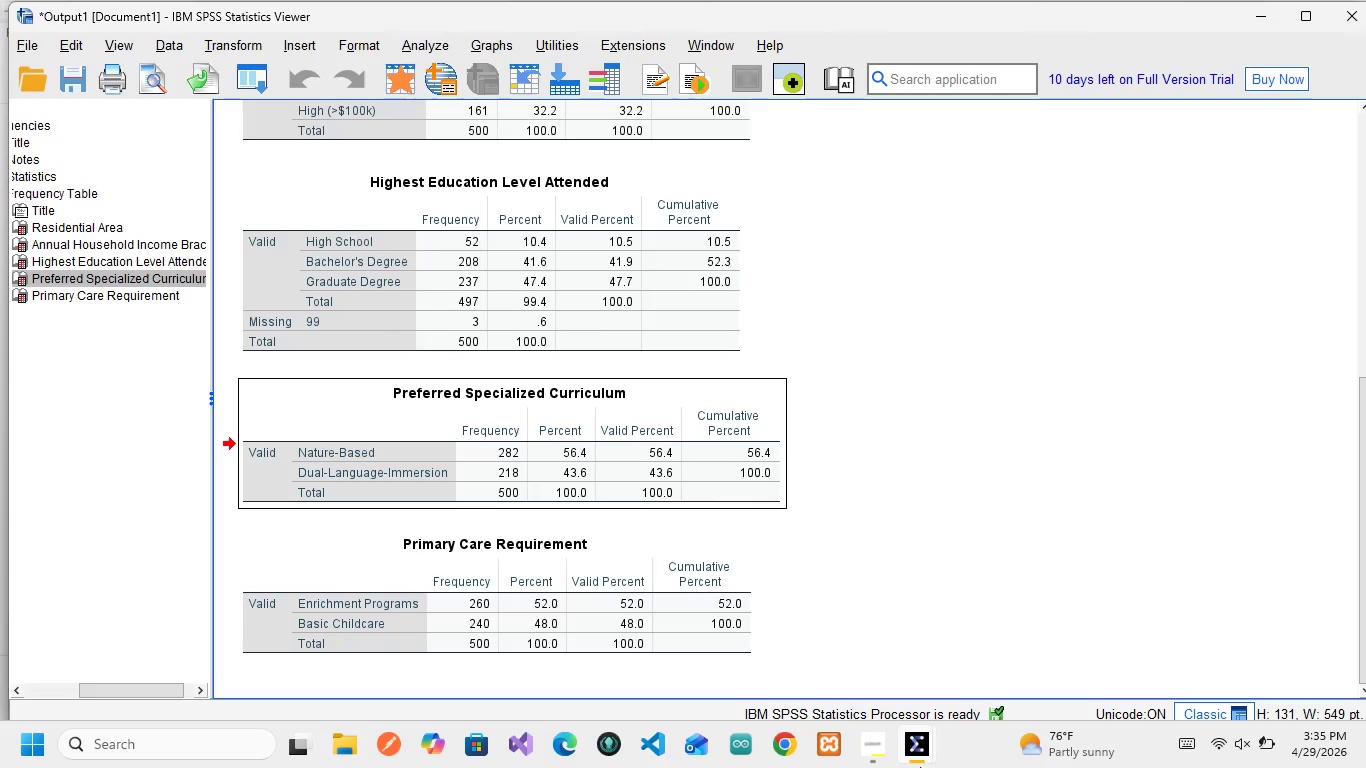 
left_click([966, 656])
 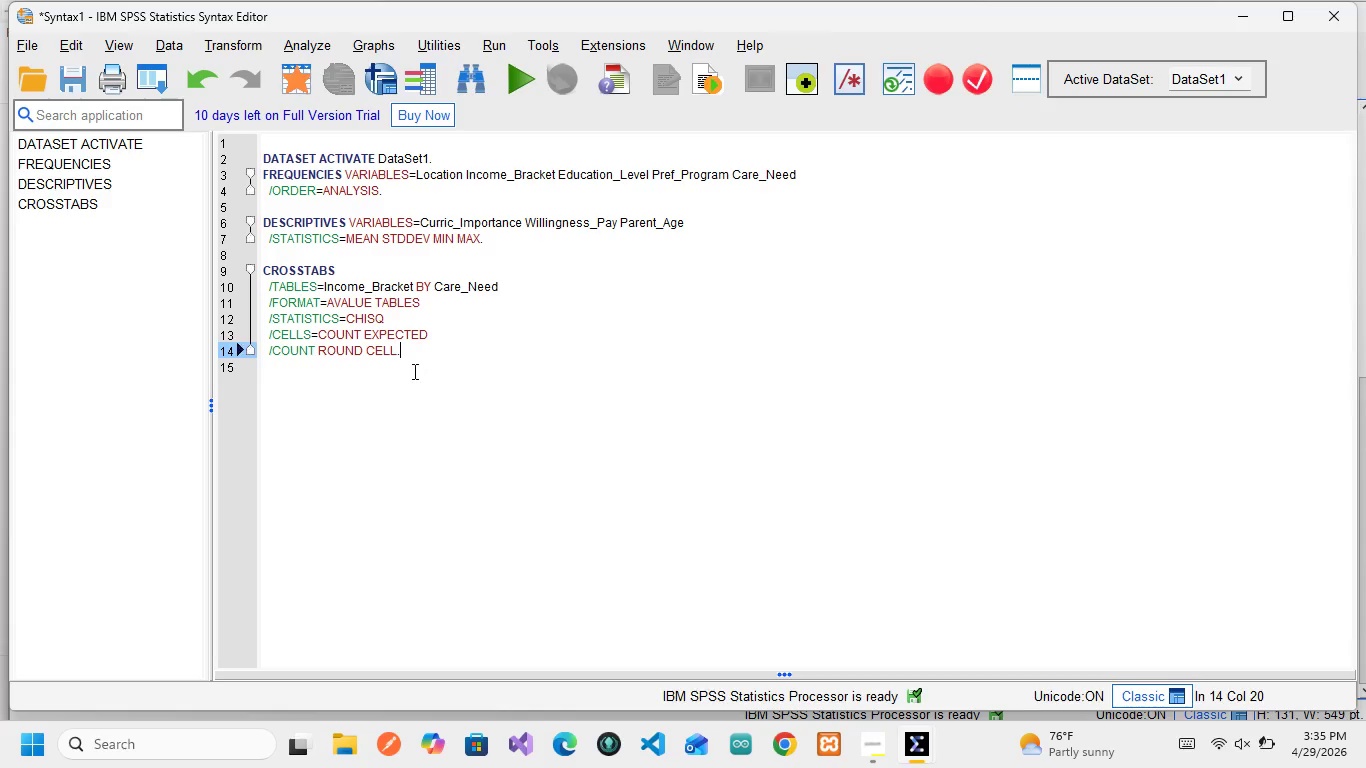 
left_click_drag(start_coordinate=[412, 366], to_coordinate=[260, 268])
 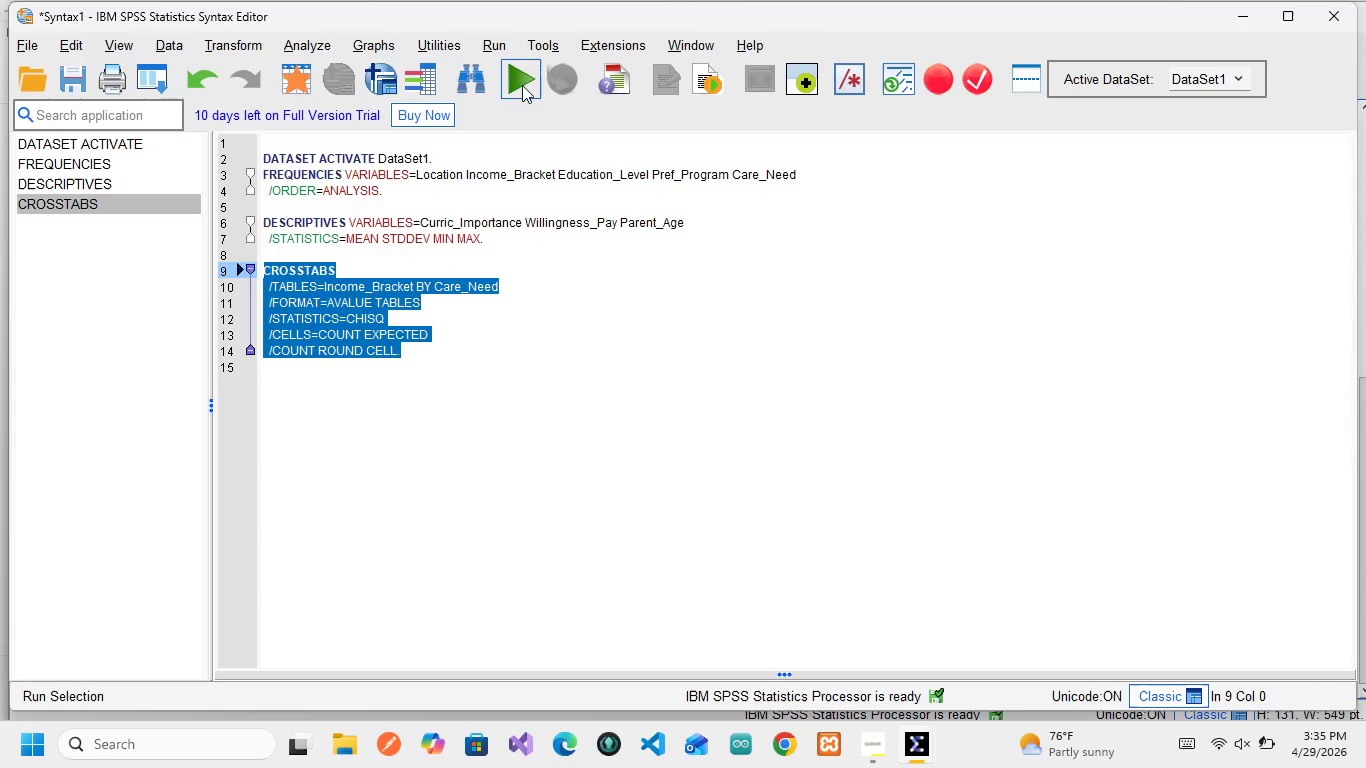 
left_click([526, 80])
 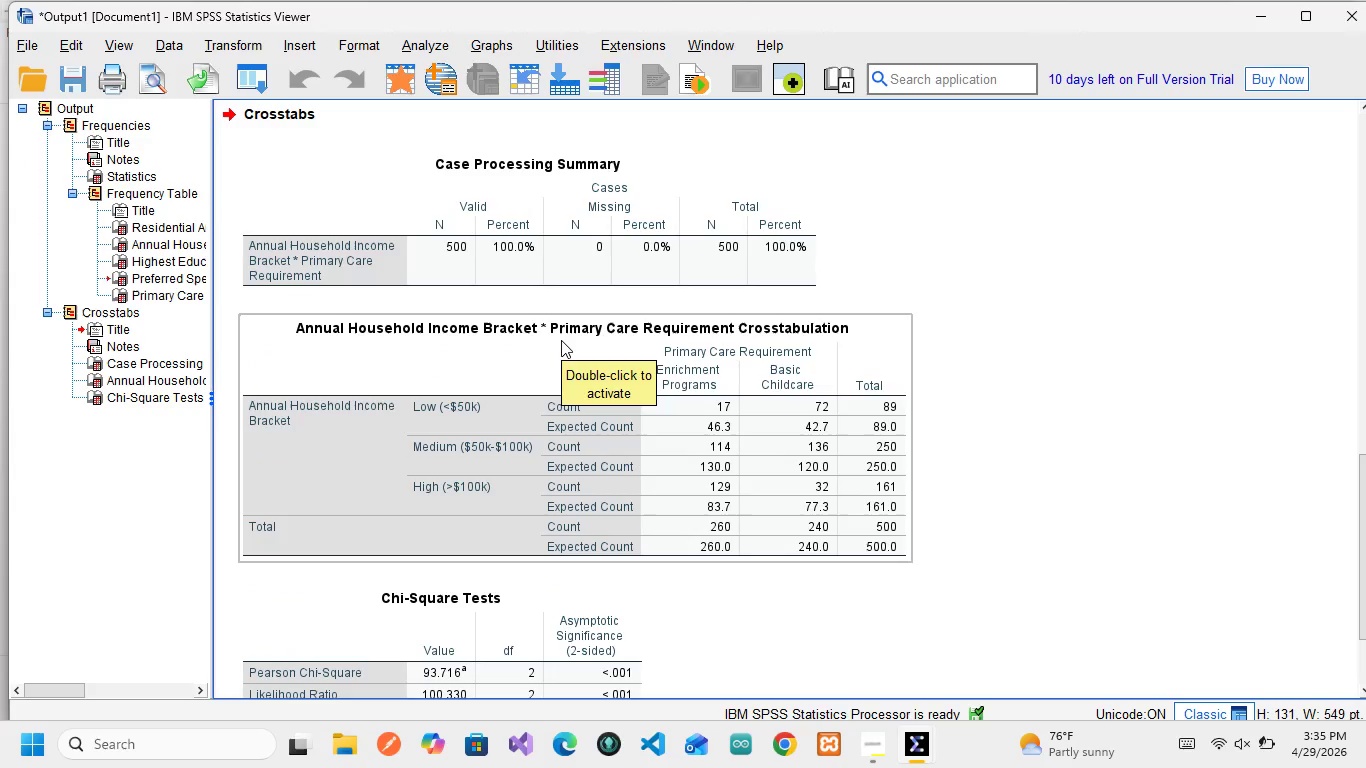 
scroll: coordinate [561, 340], scroll_direction: down, amount: 9.0
 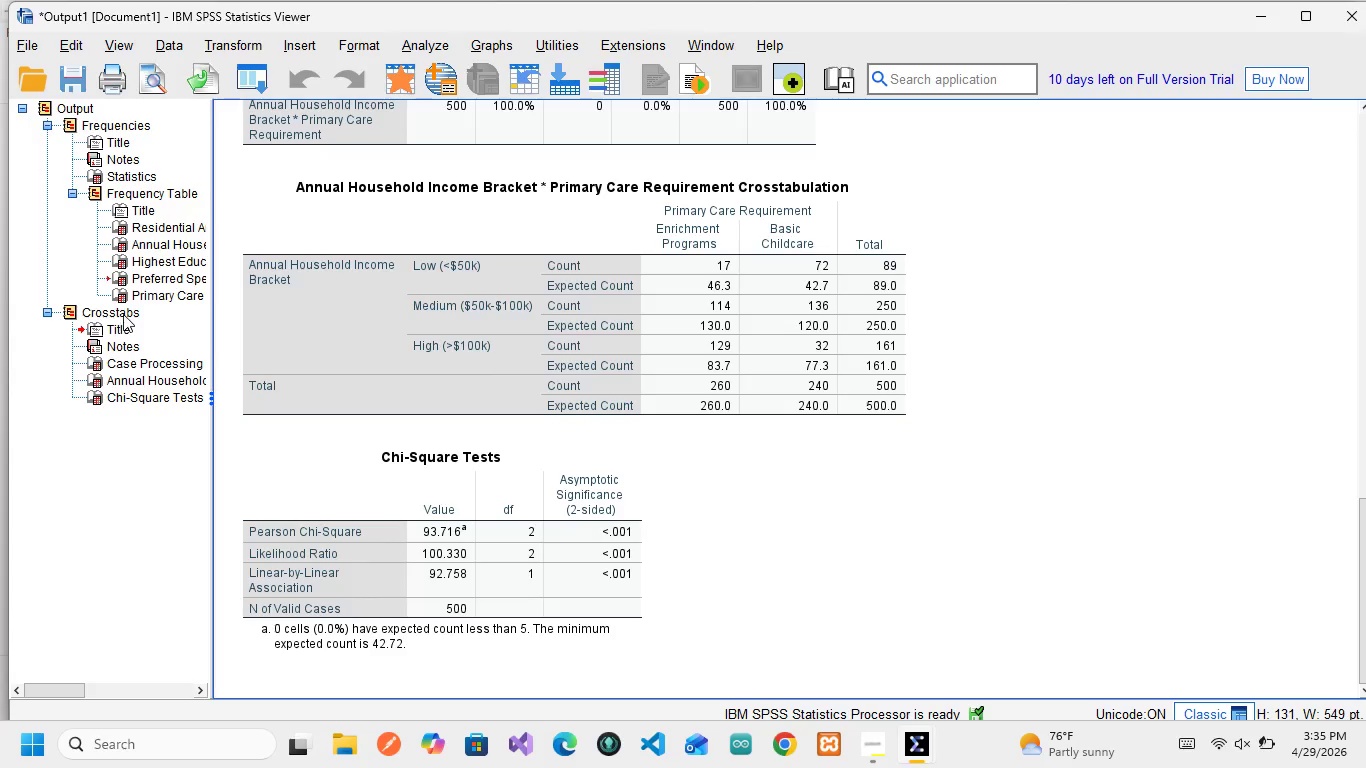 
left_click([123, 314])
 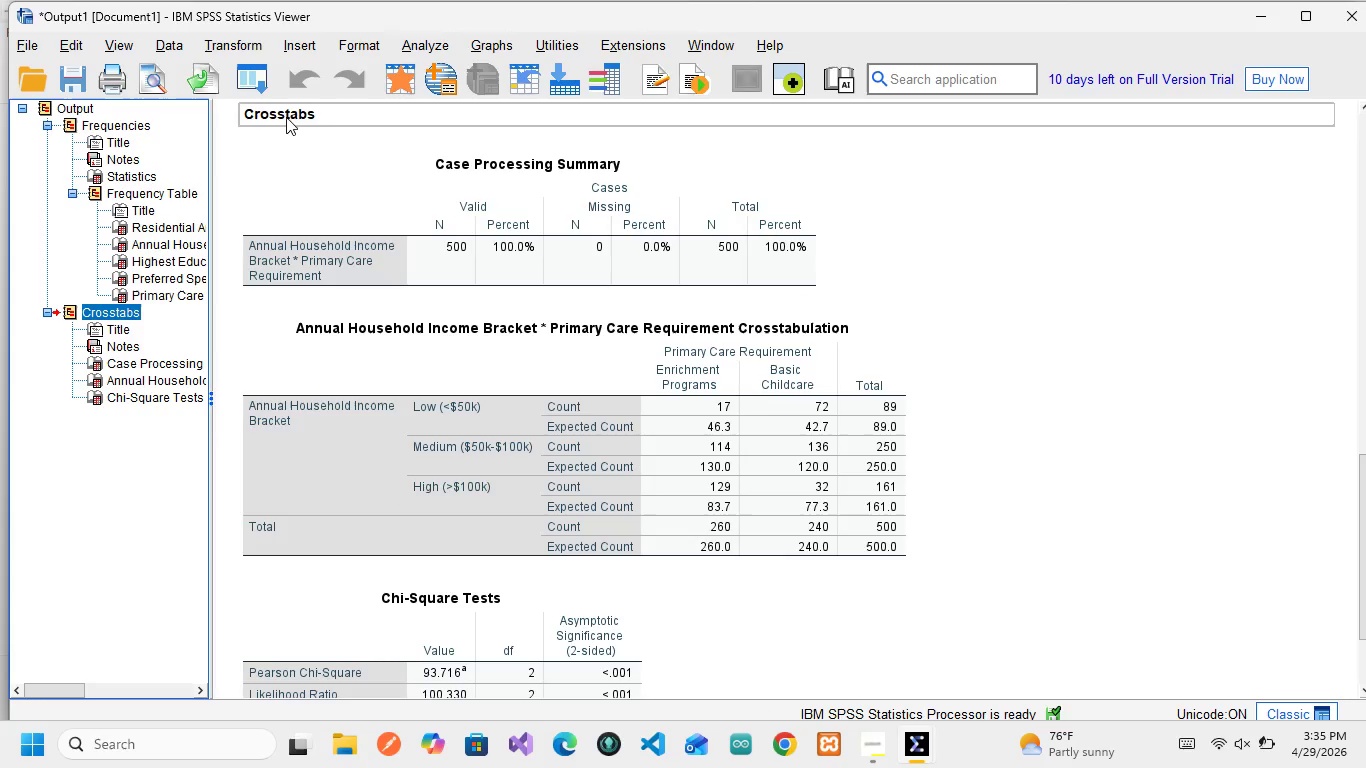 
mouse_move([396, 258])
 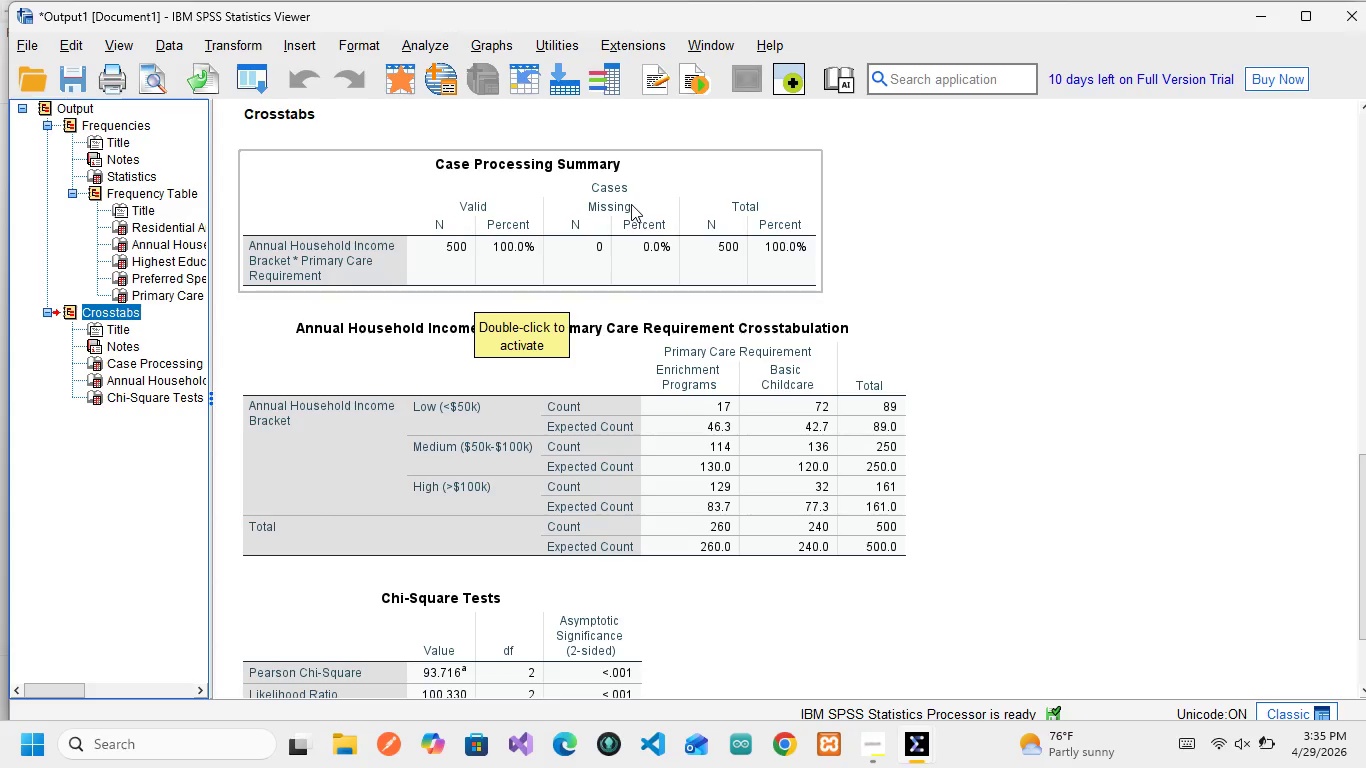 
wait(13.5)
 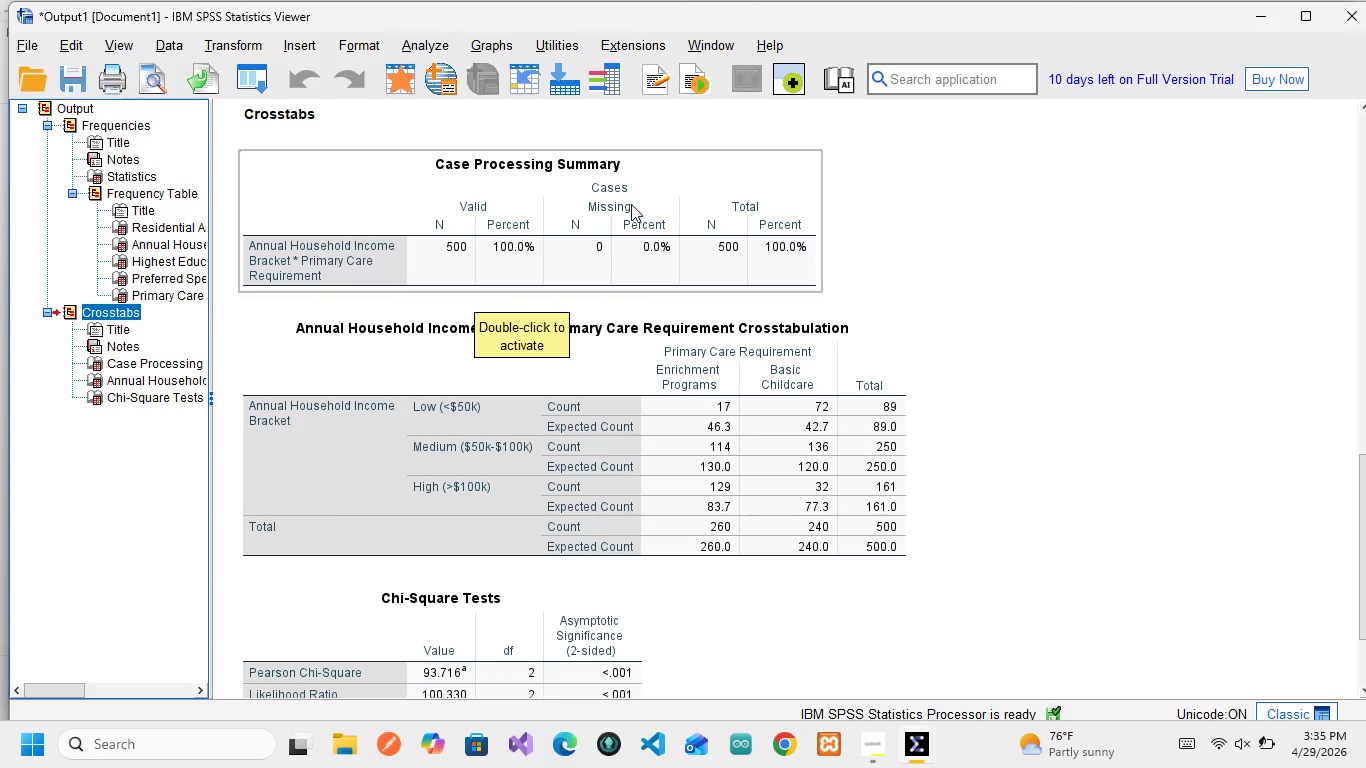 
mouse_move([373, 381])
 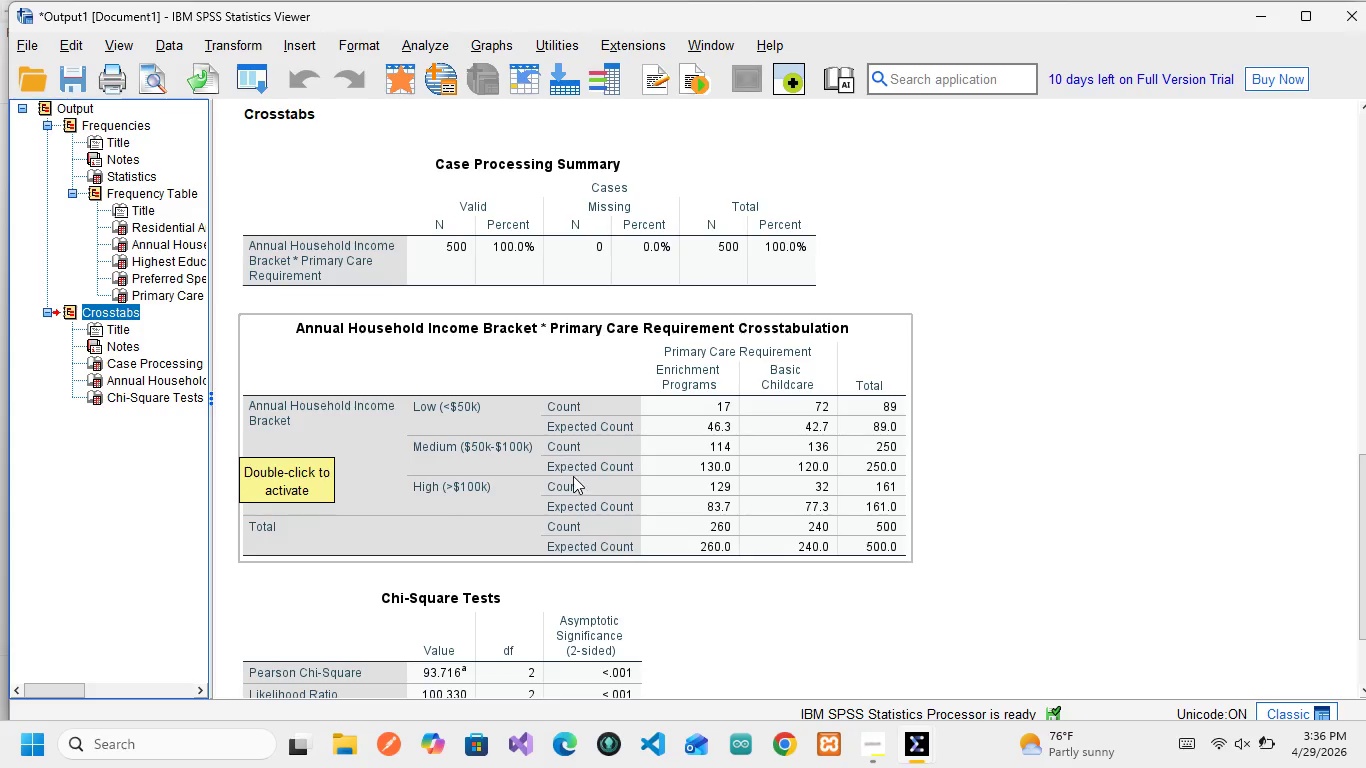 
wait(11.85)
 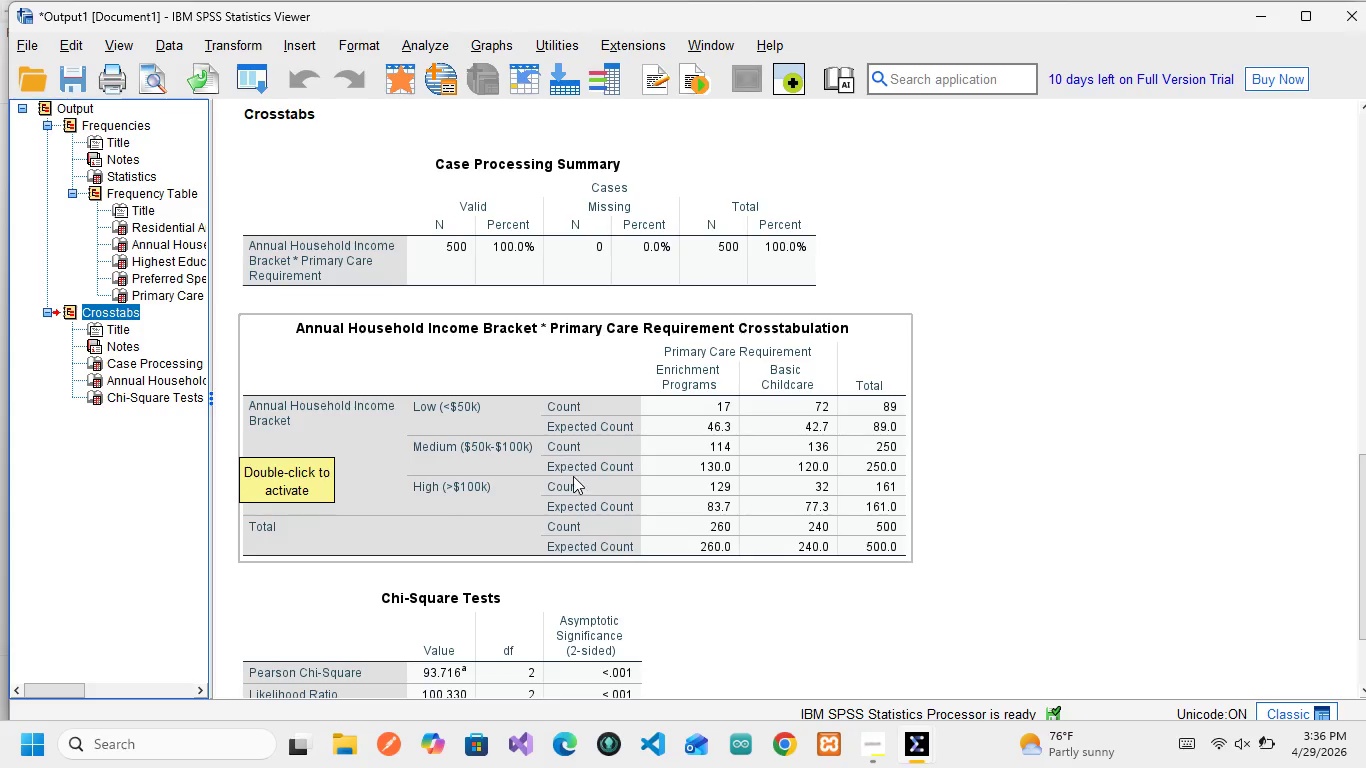 
scroll: coordinate [678, 489], scroll_direction: down, amount: 3.0
 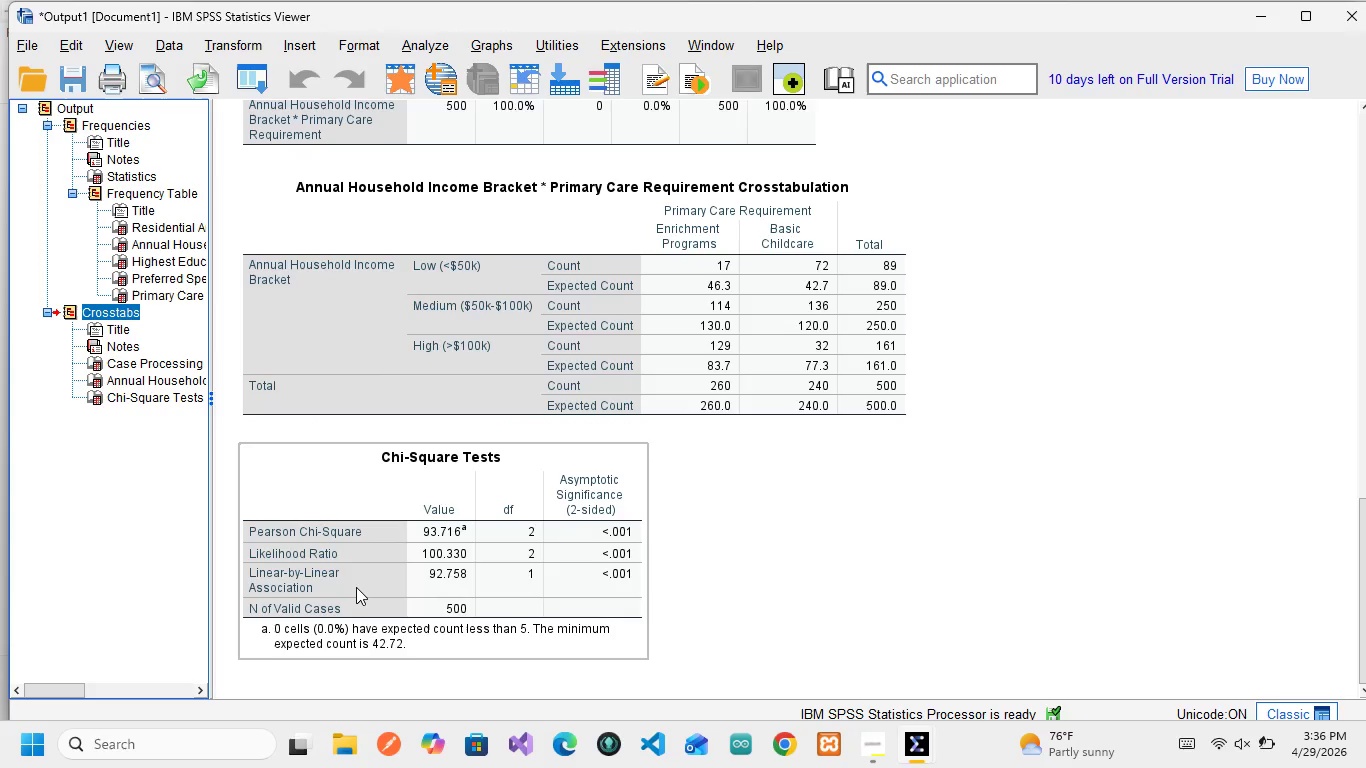 
wait(20.59)
 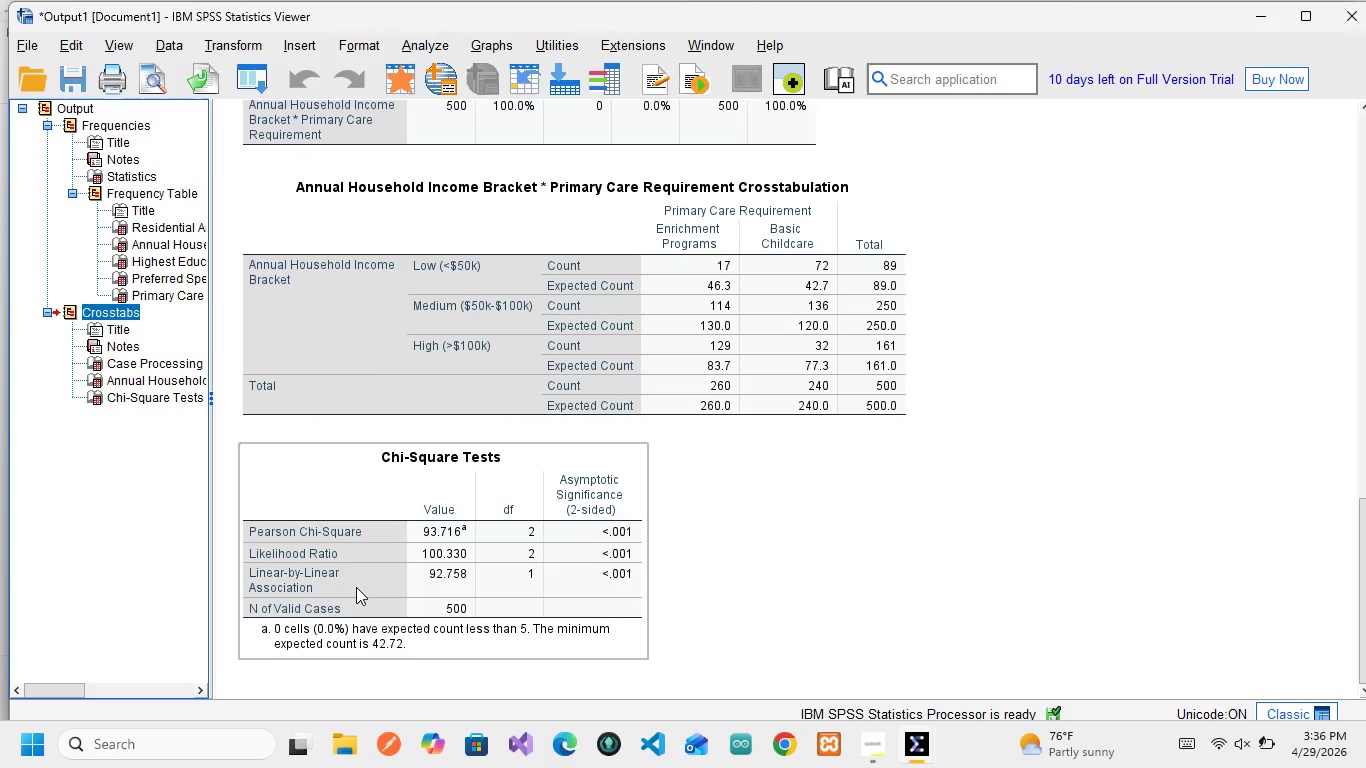 
mouse_move([499, 261])
 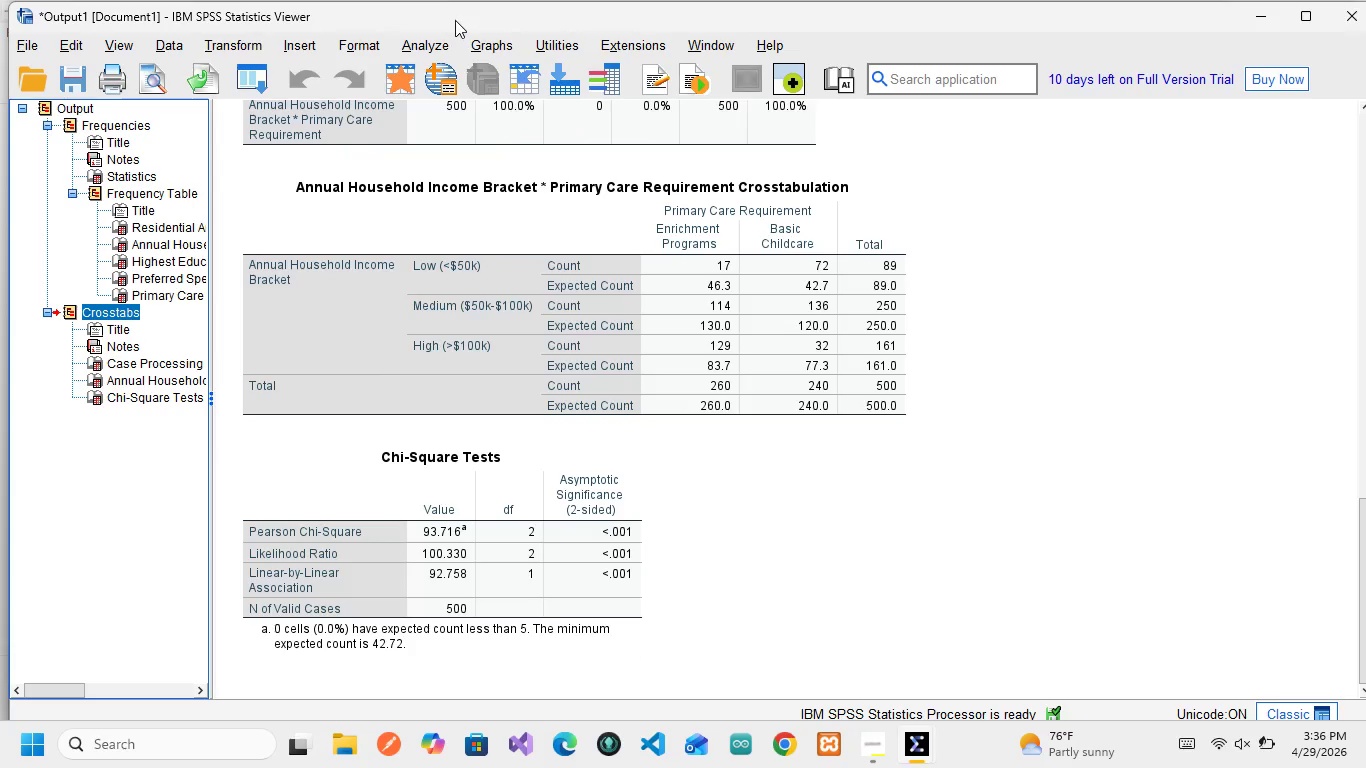 
left_click([427, 49])
 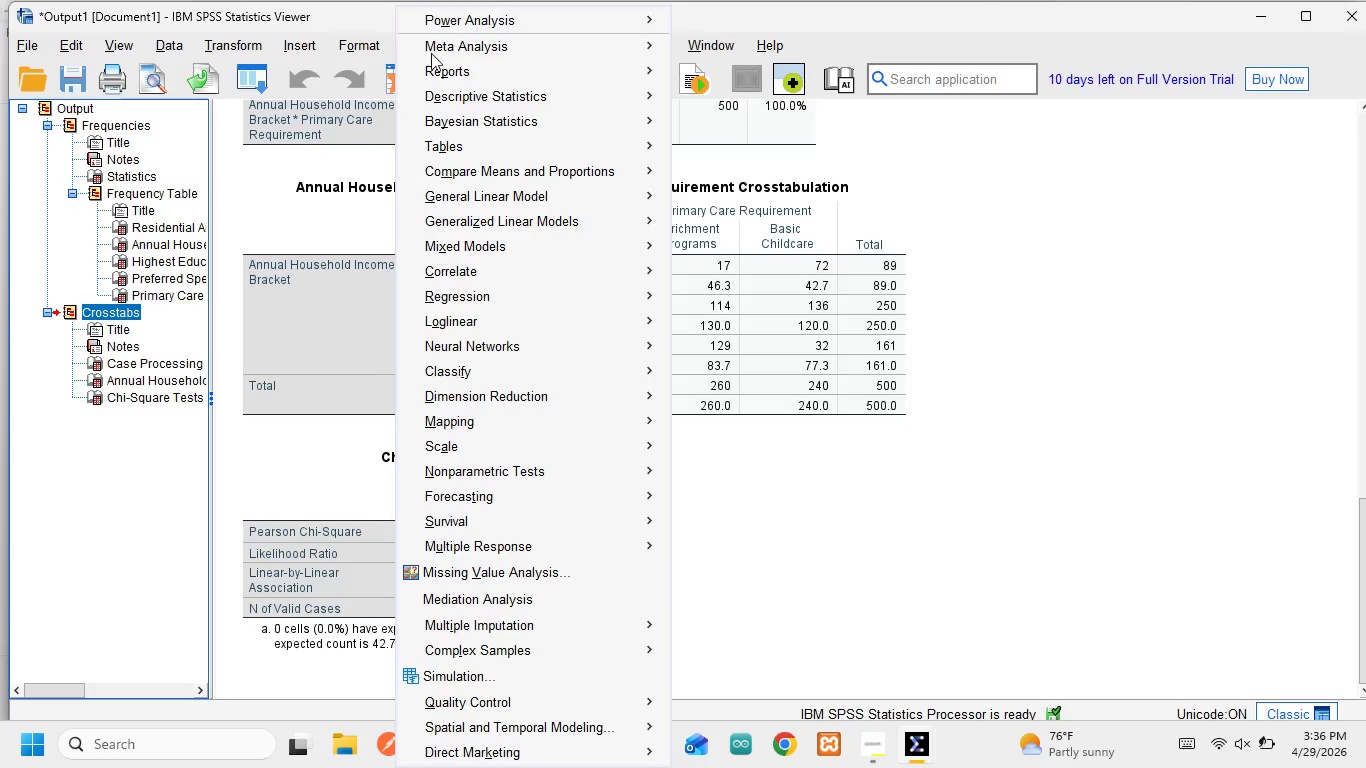 
mouse_move([496, 167])
 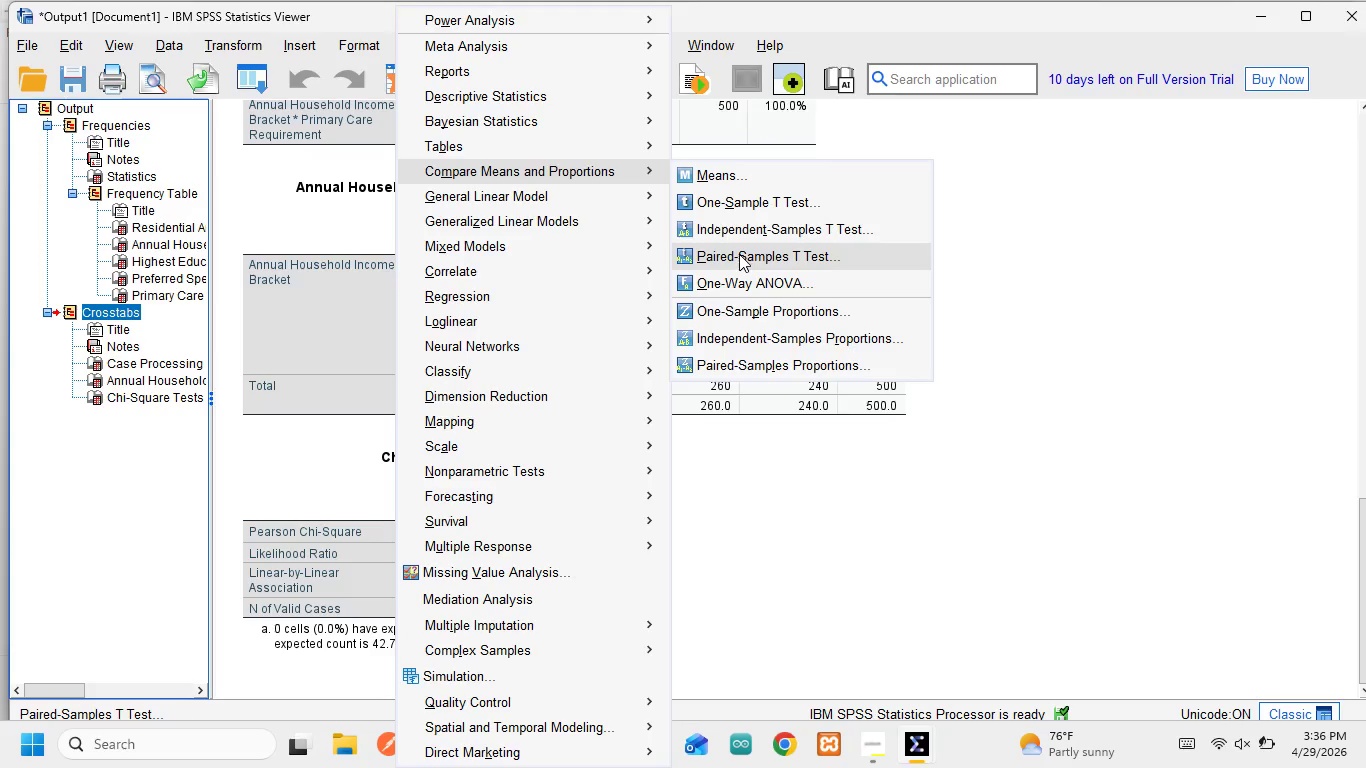 
wait(10.95)
 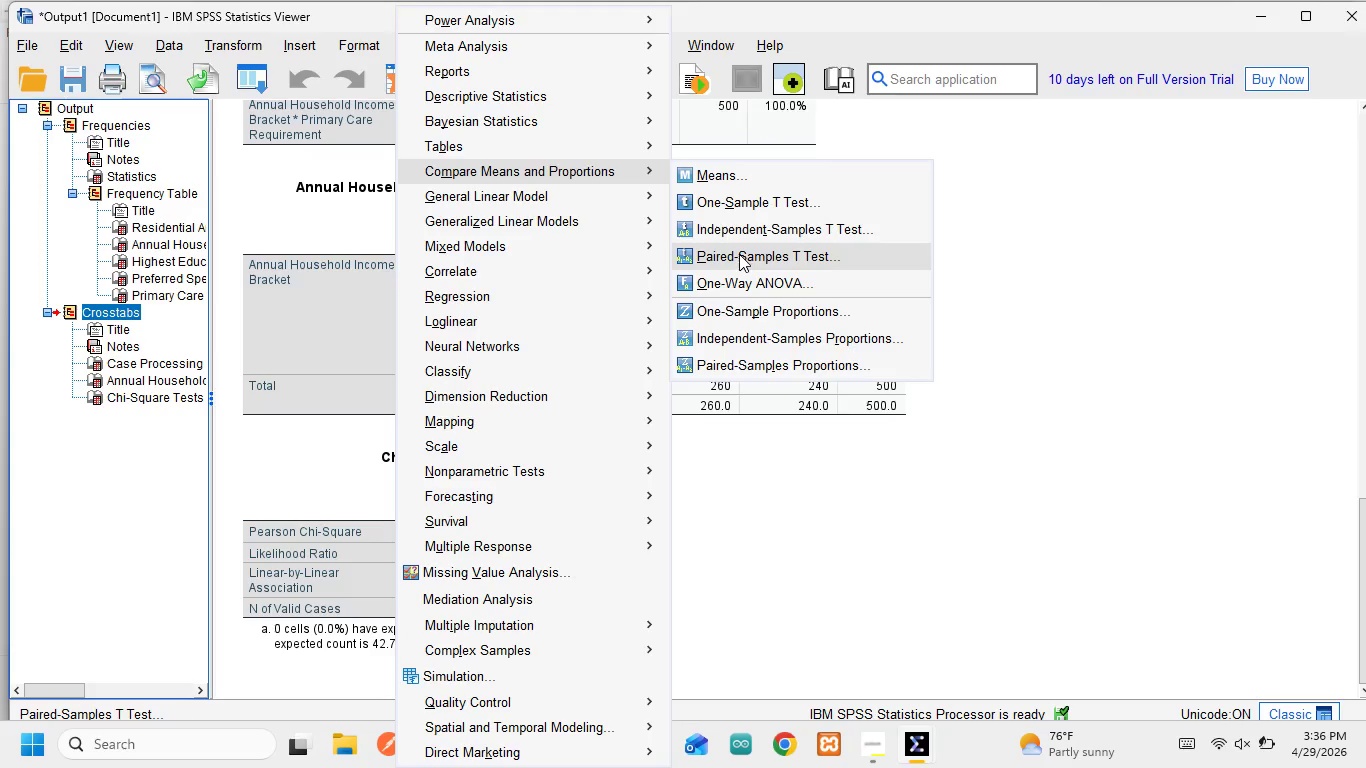 
left_click([728, 227])
 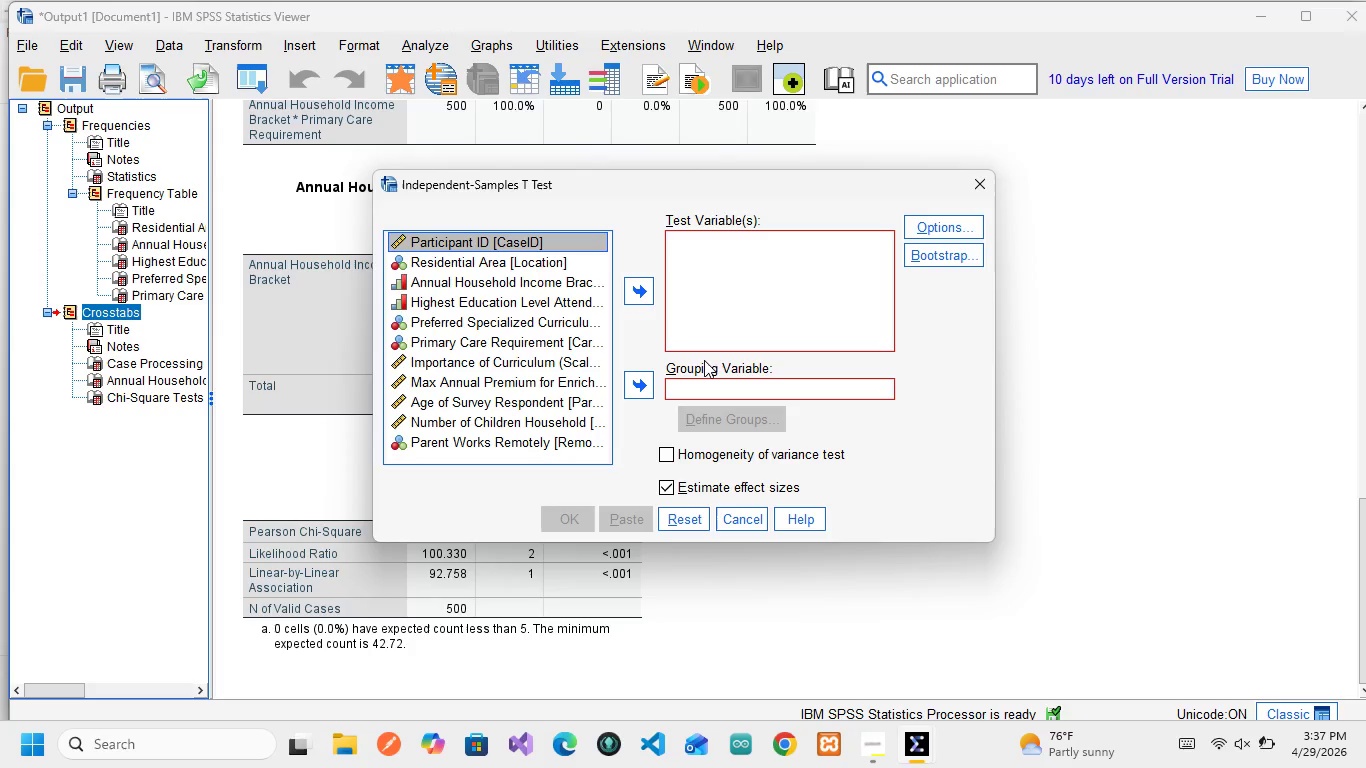 
wait(32.17)
 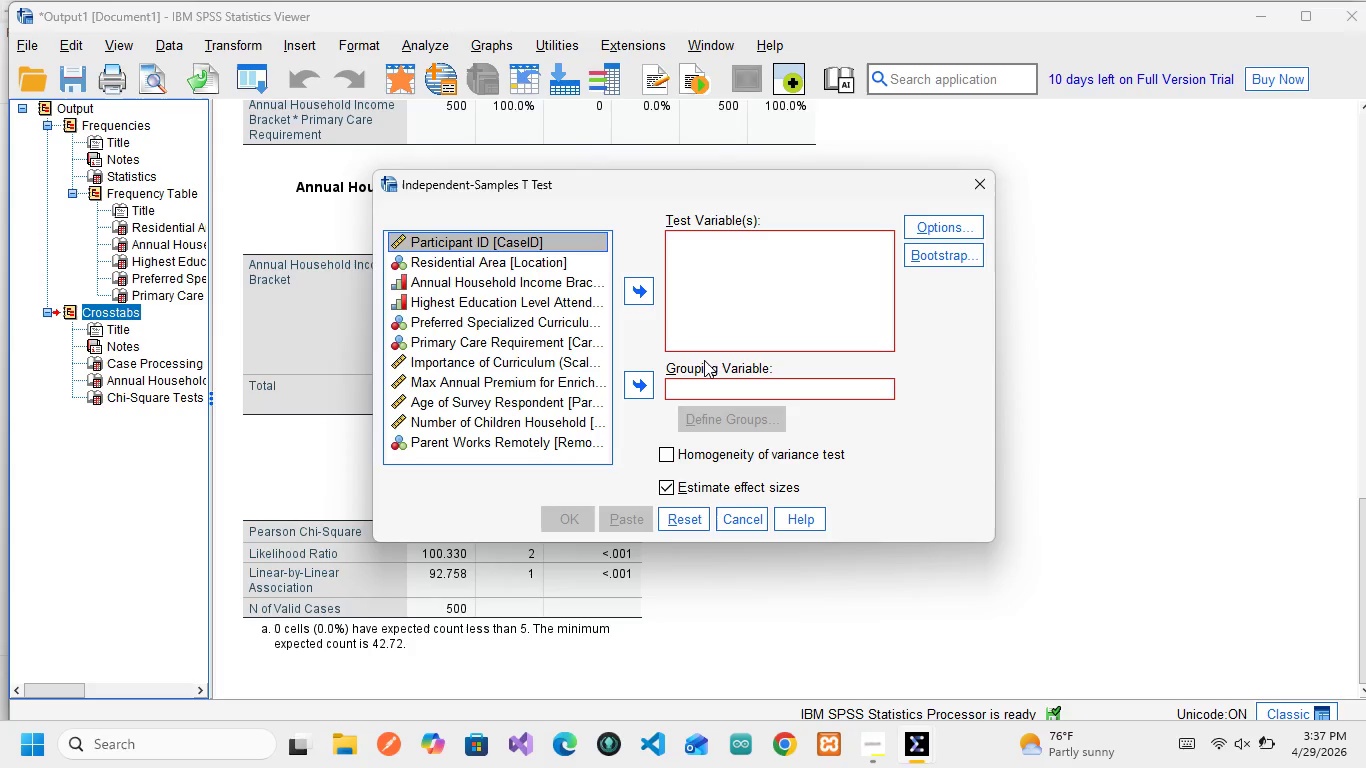 
left_click([469, 318])
 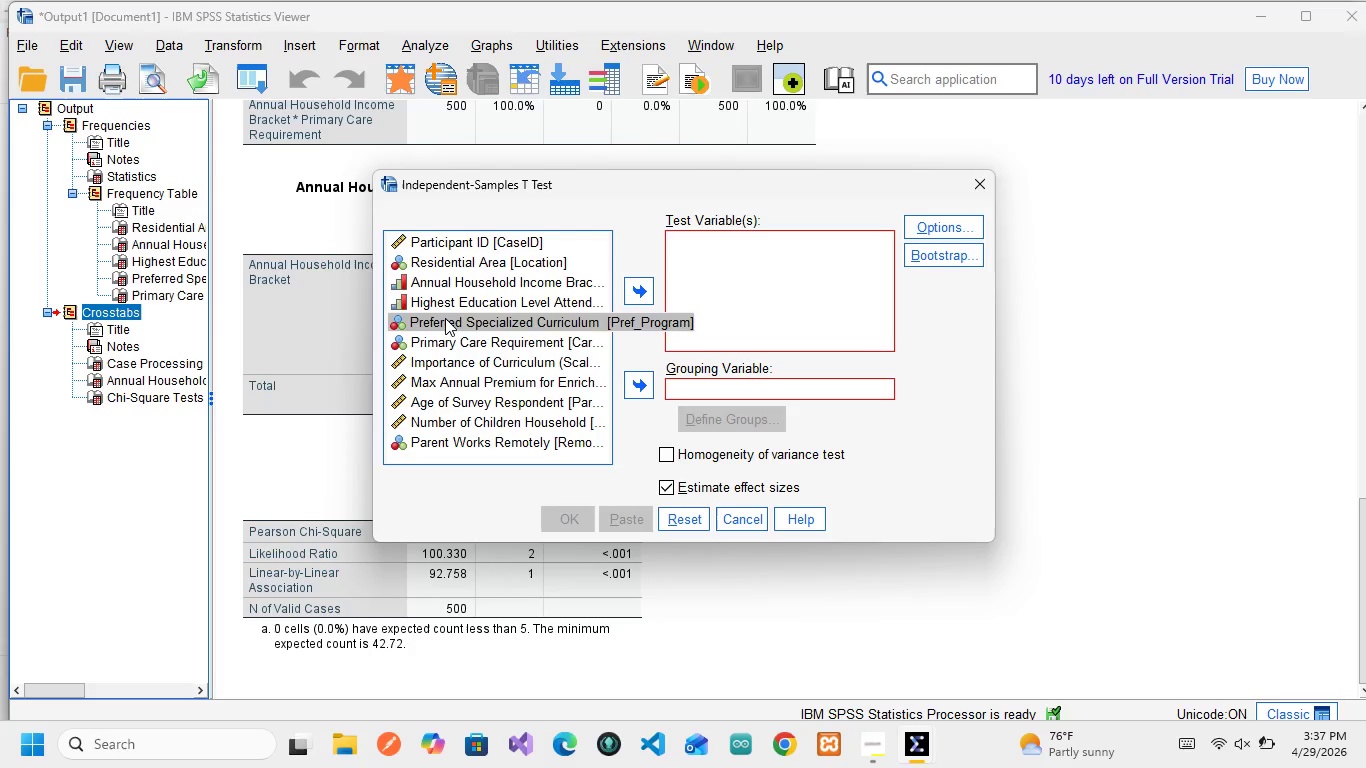 
wait(12.41)
 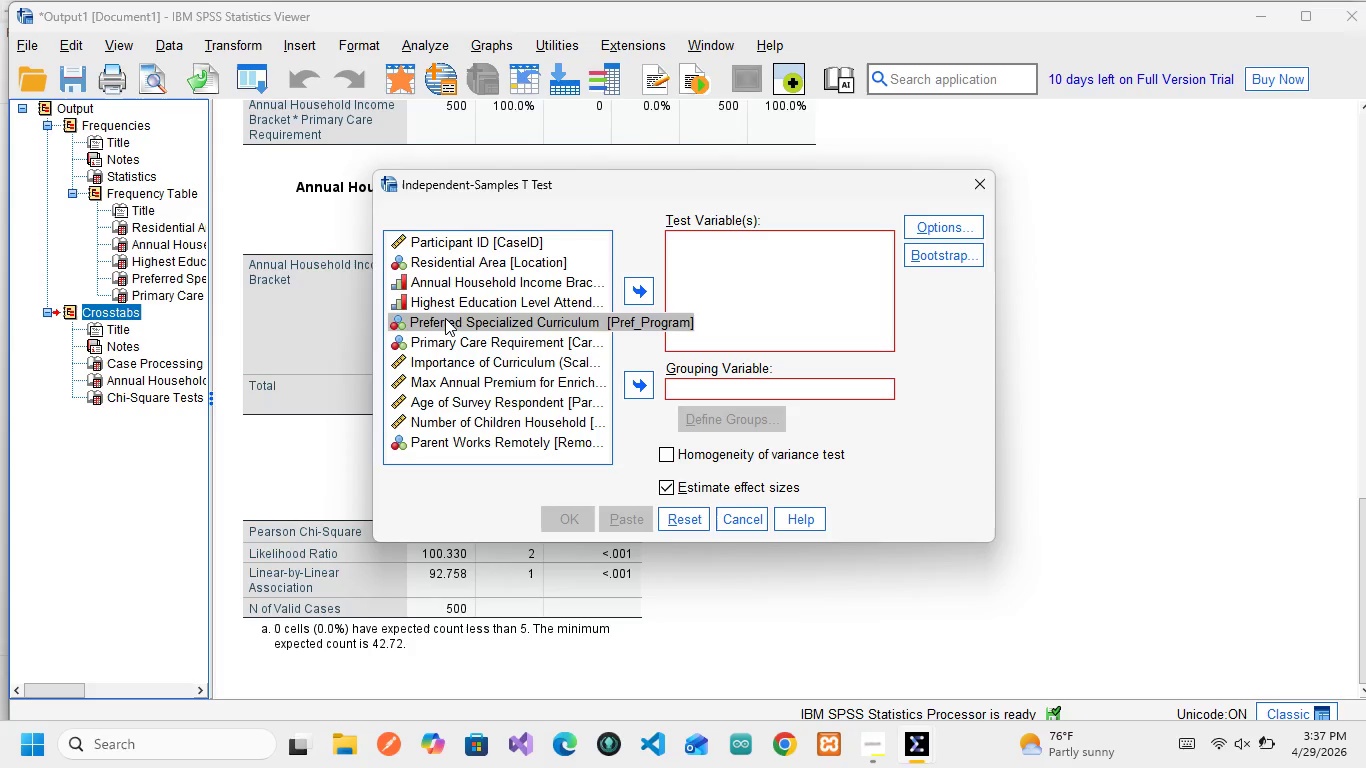 
left_click([446, 360])
 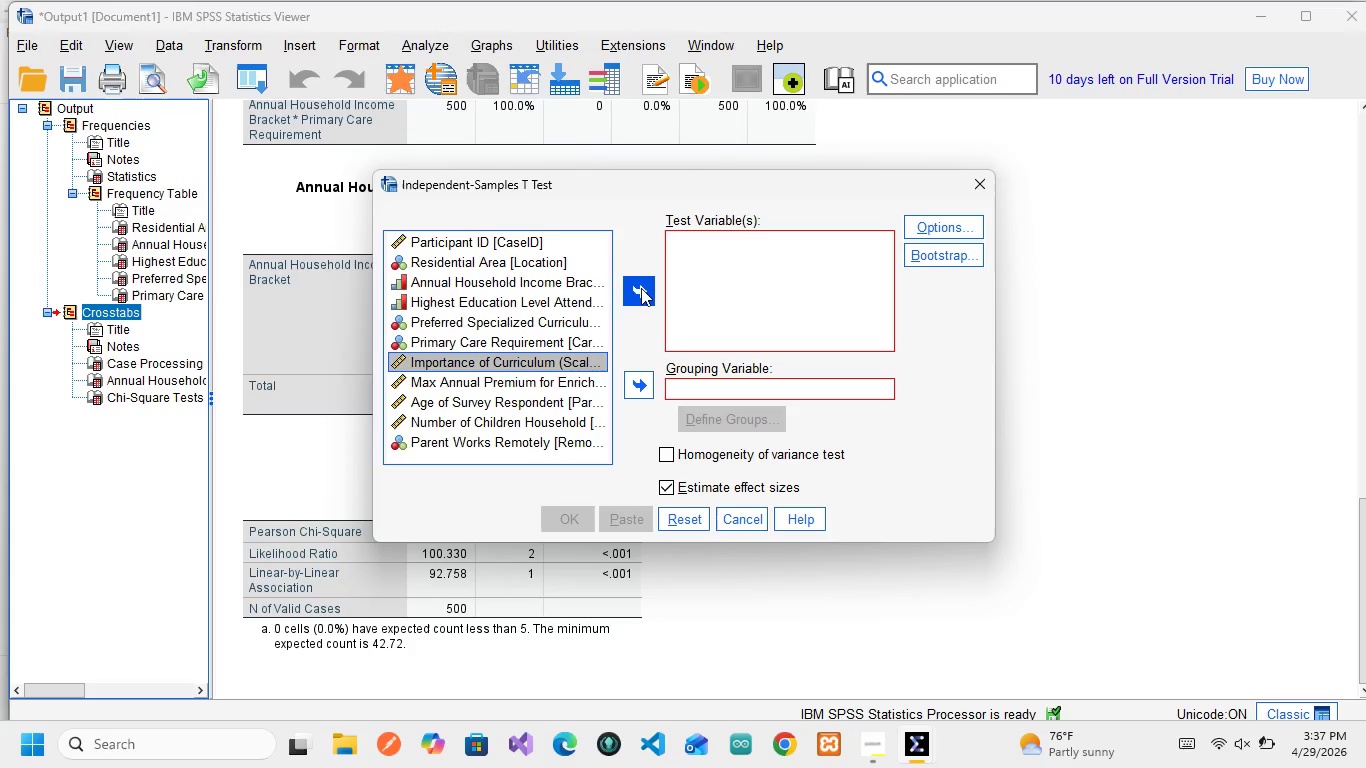 
left_click([641, 288])
 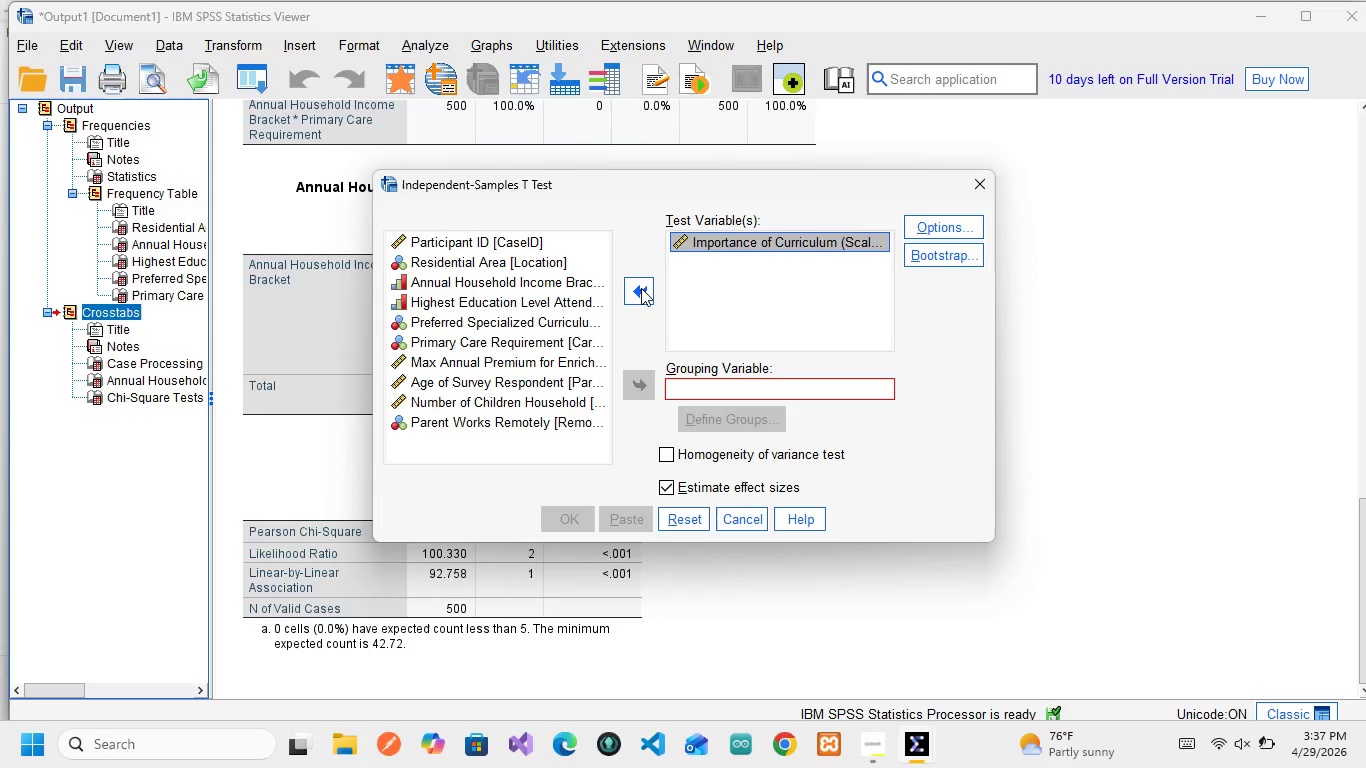 
wait(12.25)
 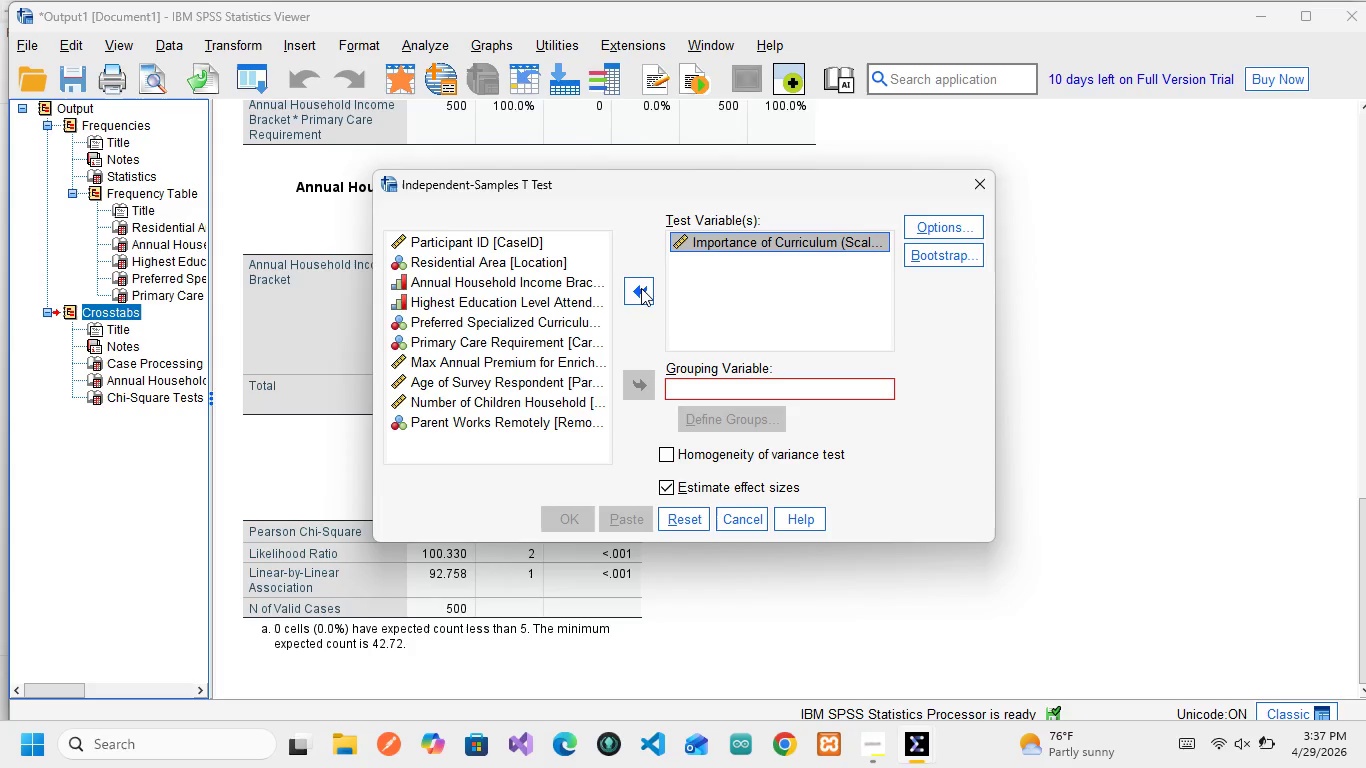 
left_click([646, 385])
 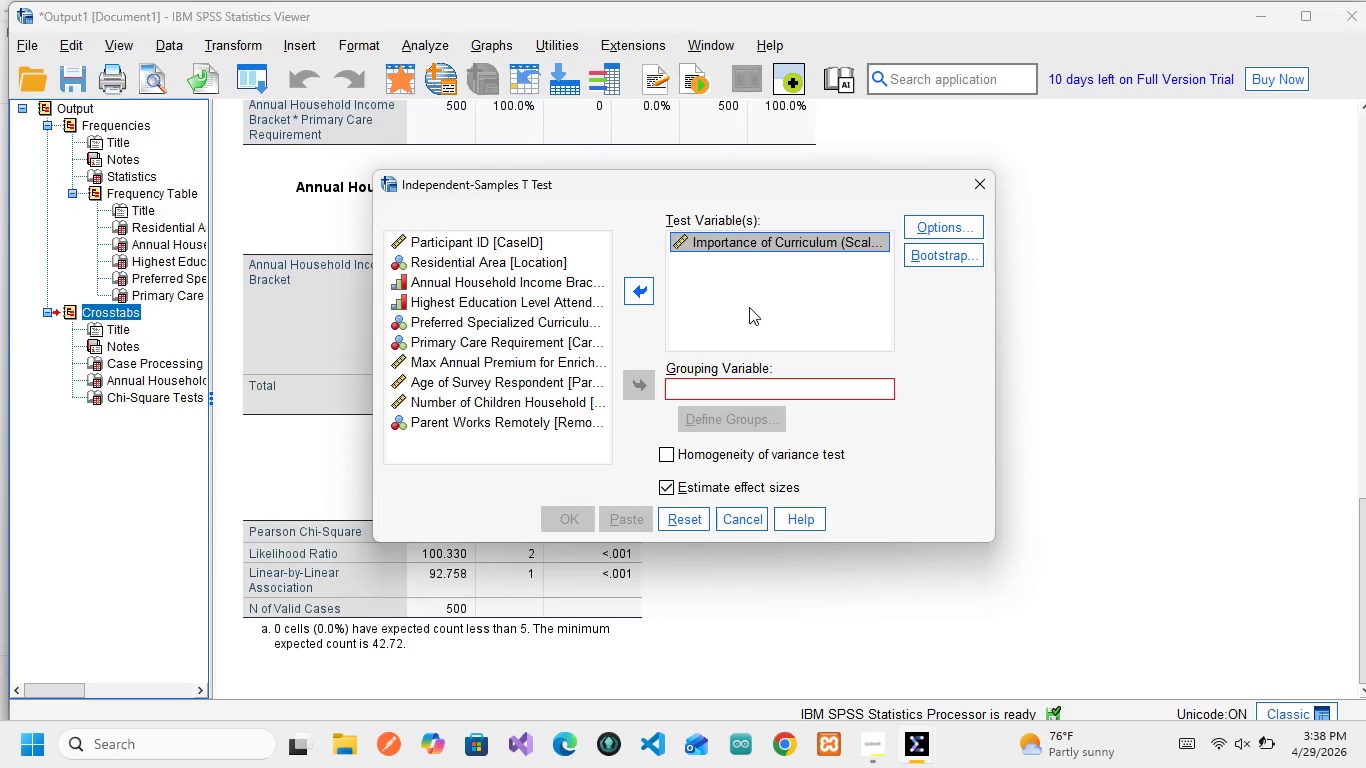 
wait(38.92)
 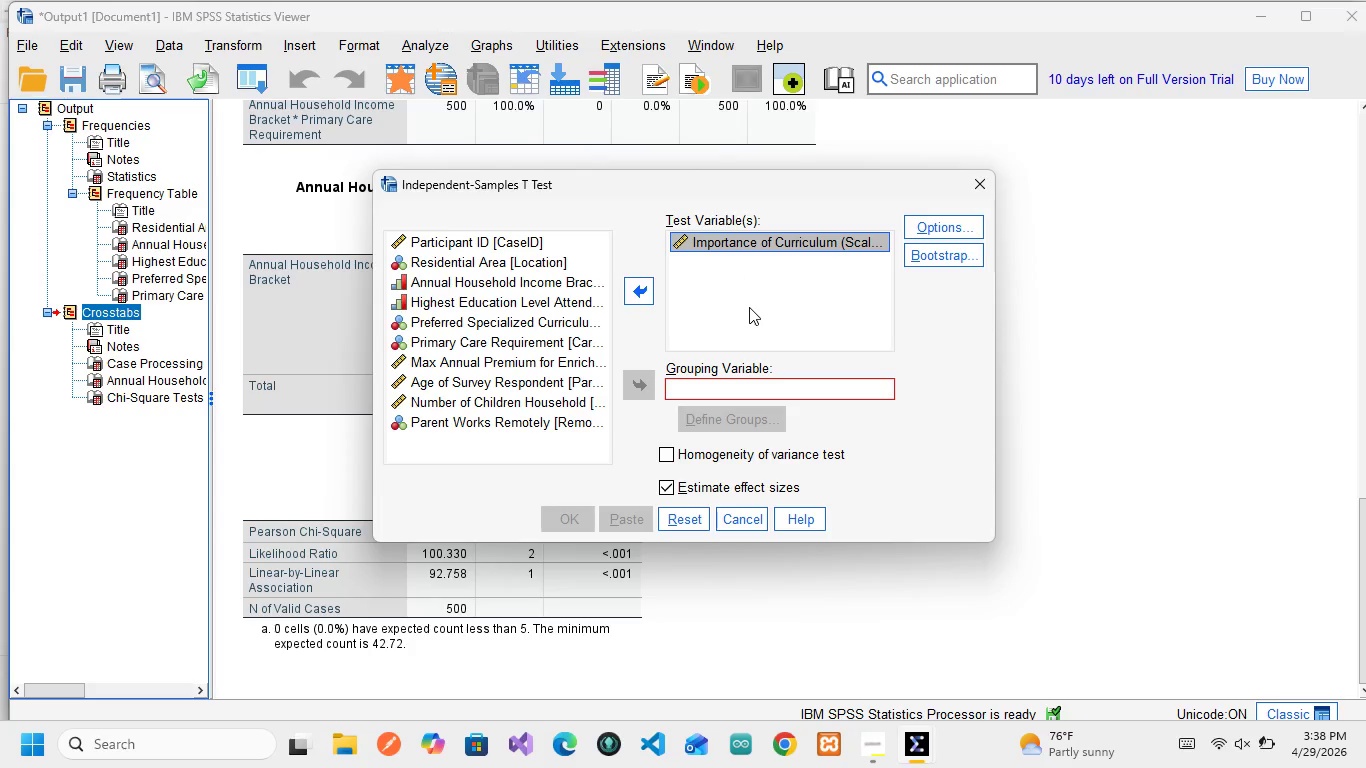 
left_click([726, 390])
 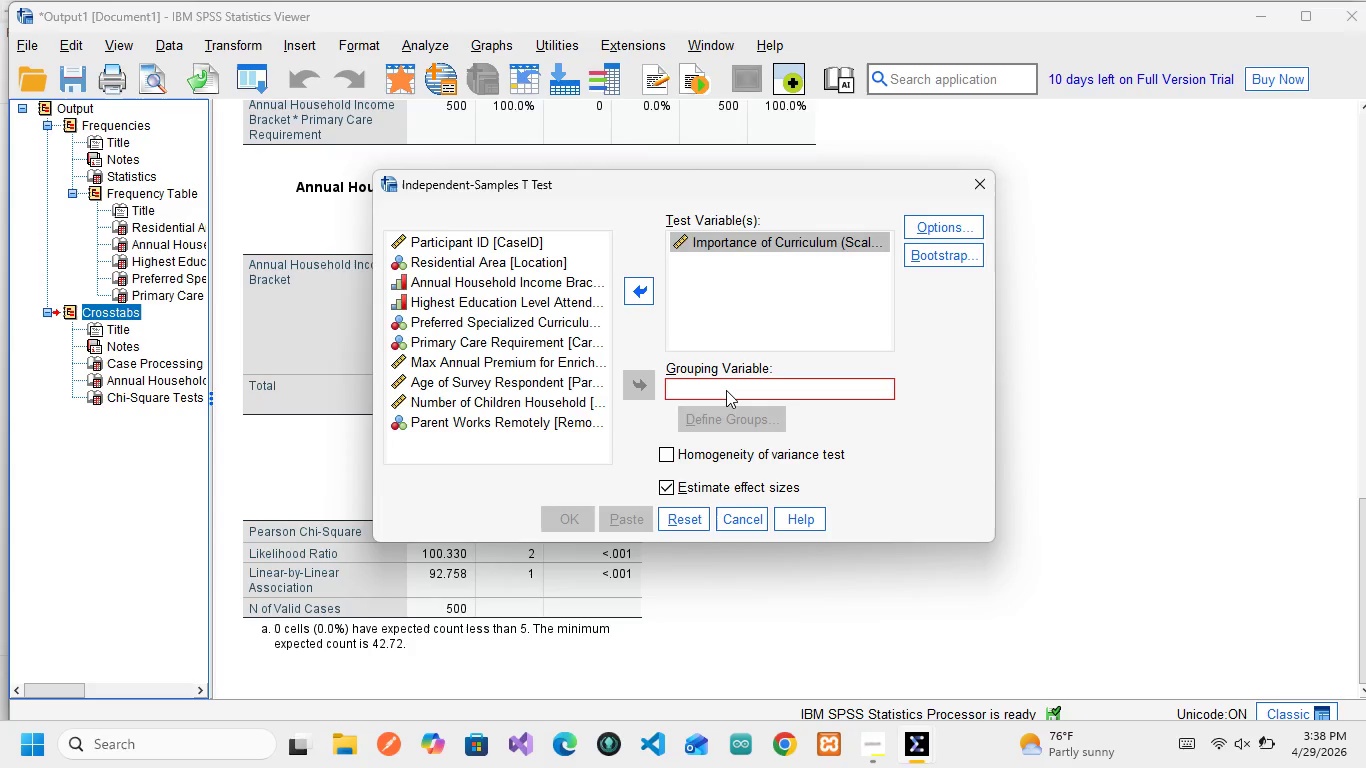 
left_click([726, 390])
 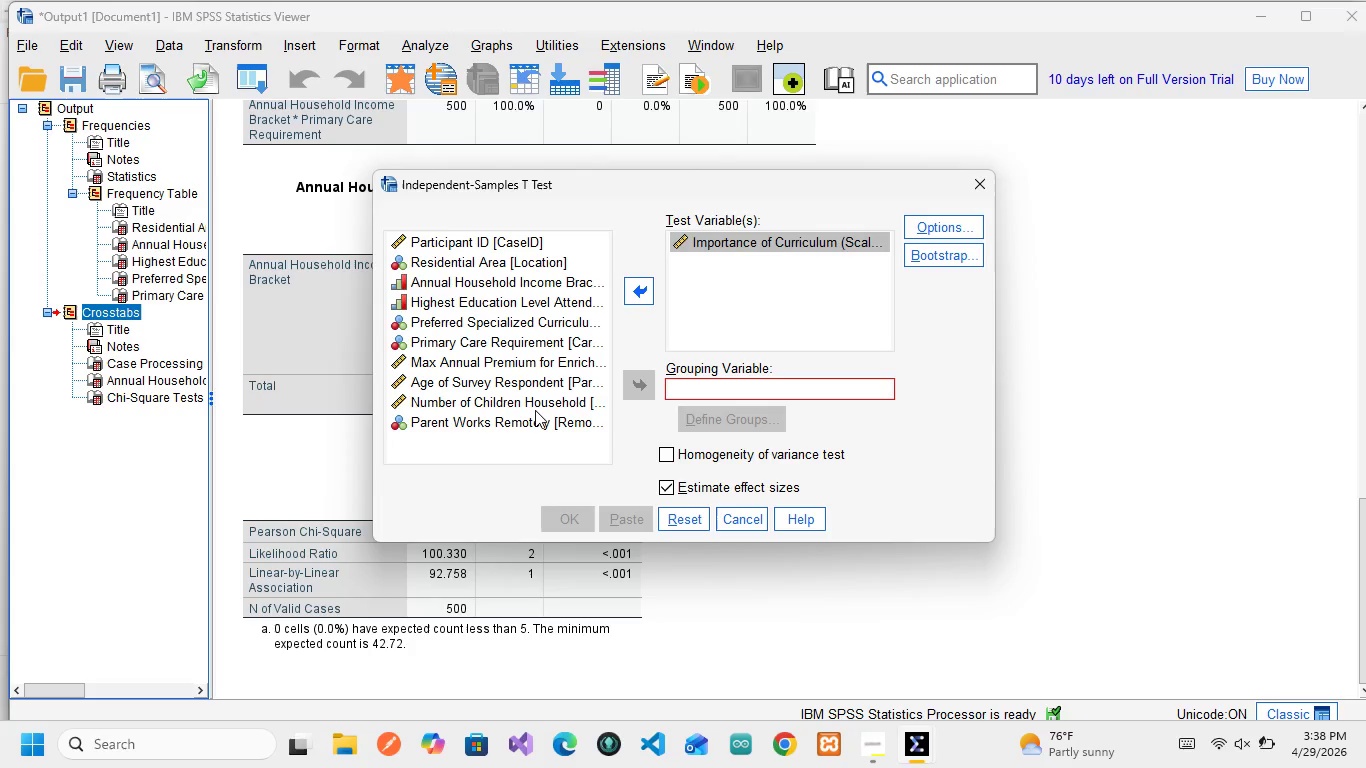 
scroll: coordinate [535, 410], scroll_direction: down, amount: 1.0
 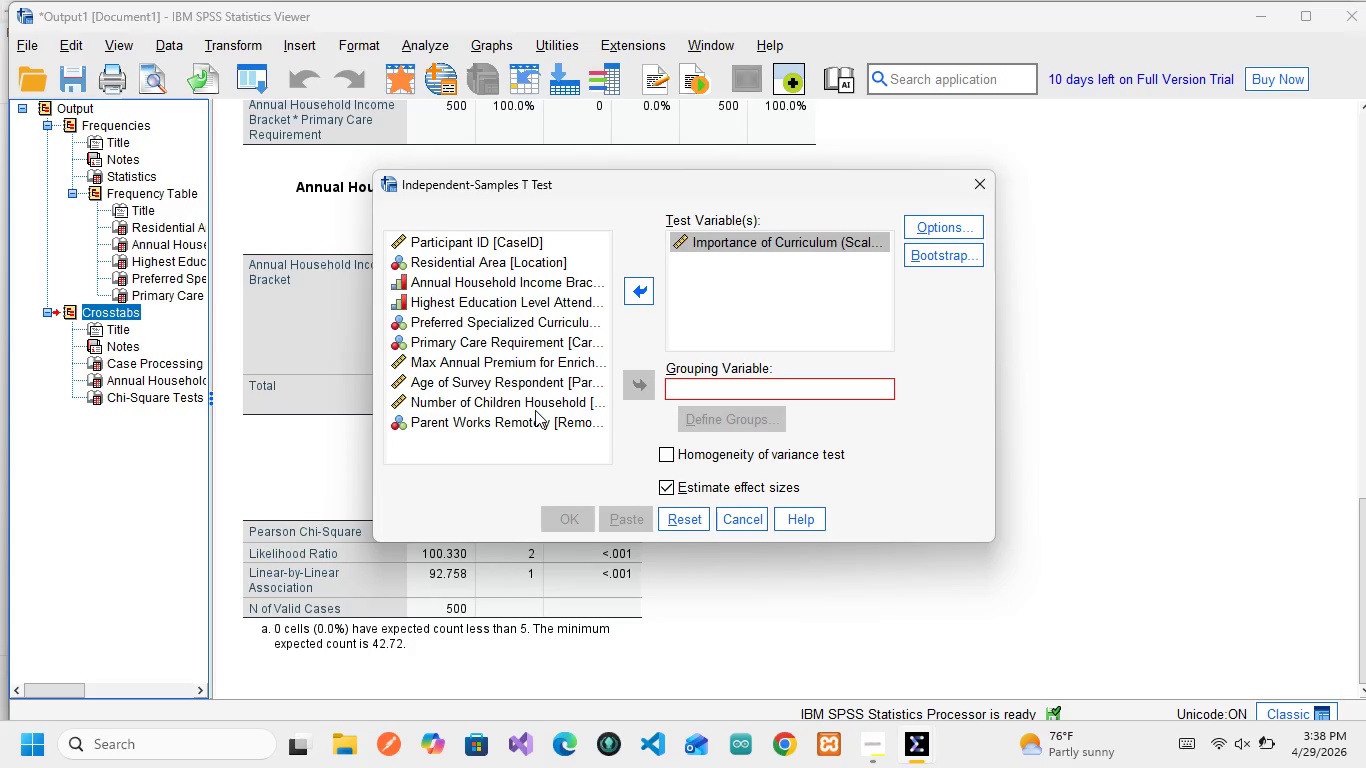 
wait(8.46)
 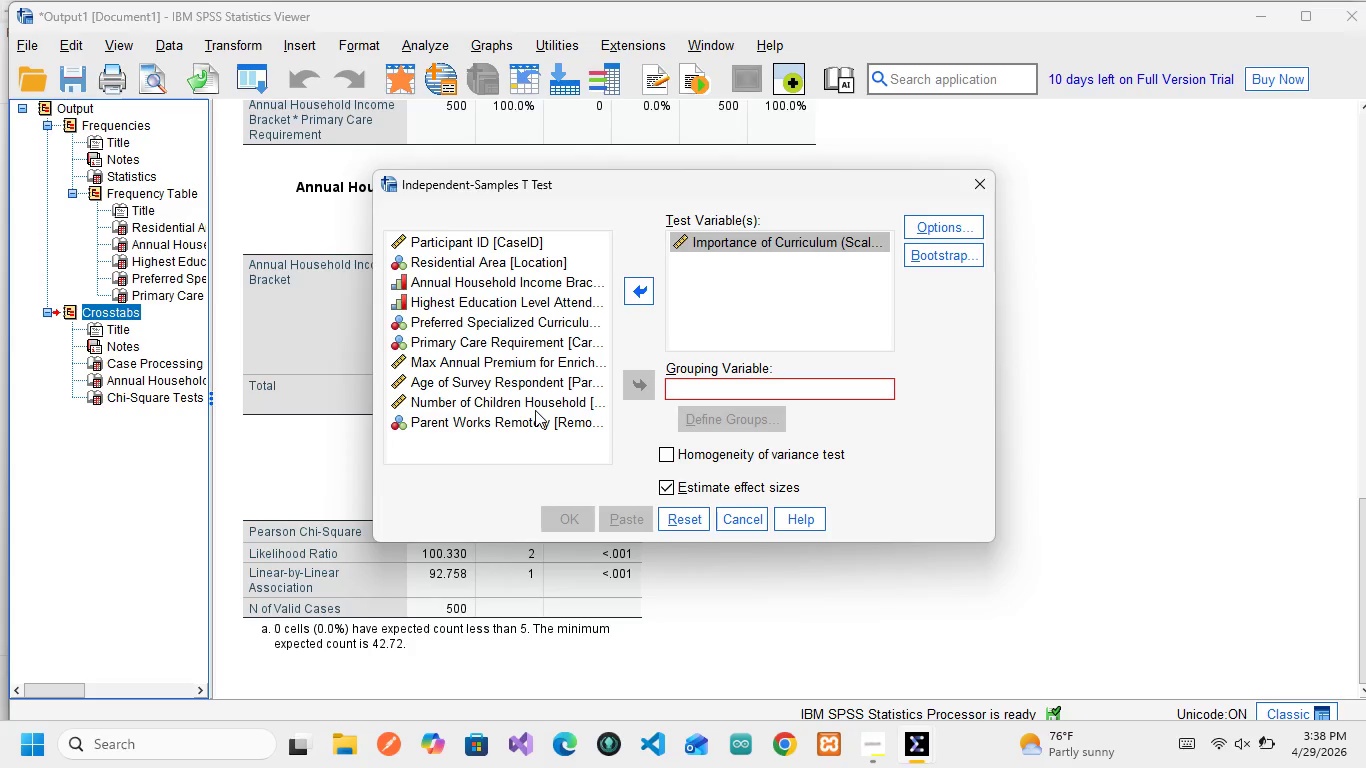 
left_click([490, 411])
 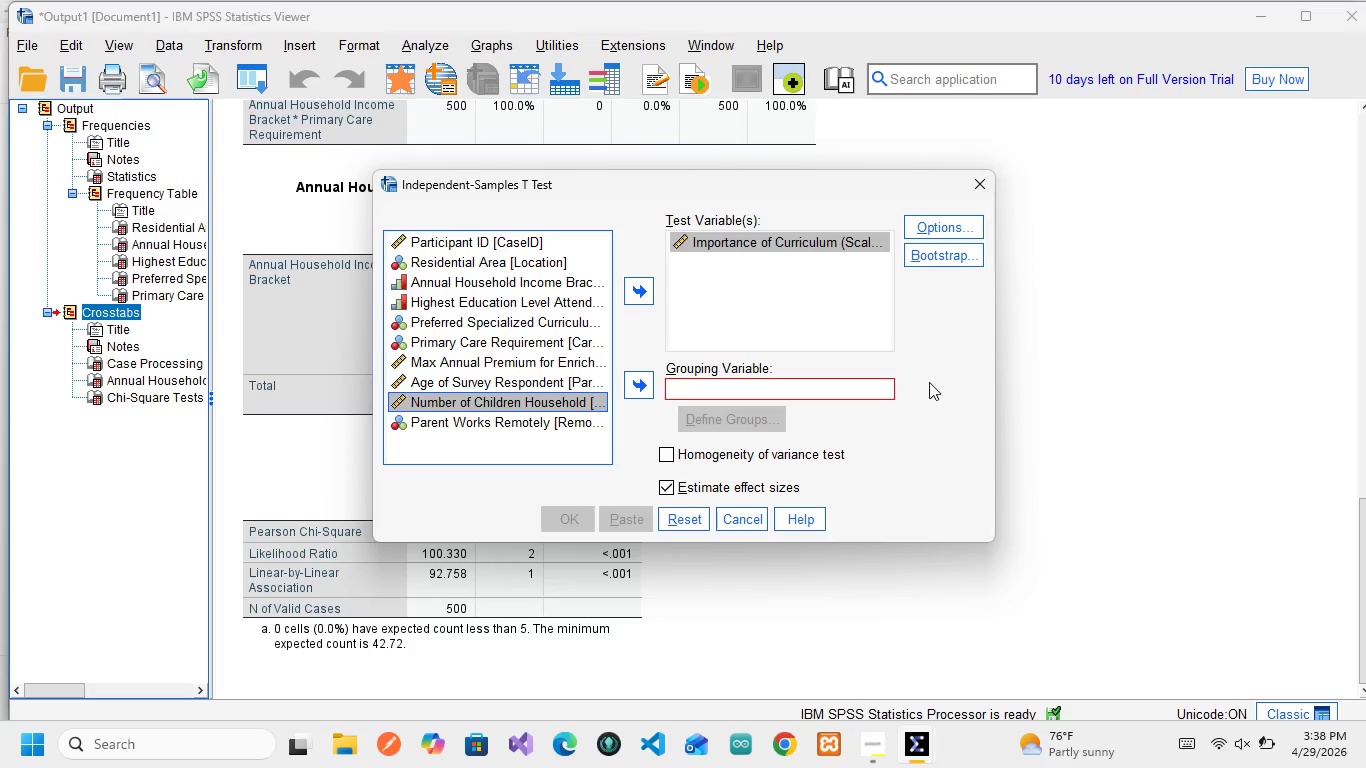 
left_click([940, 406])
 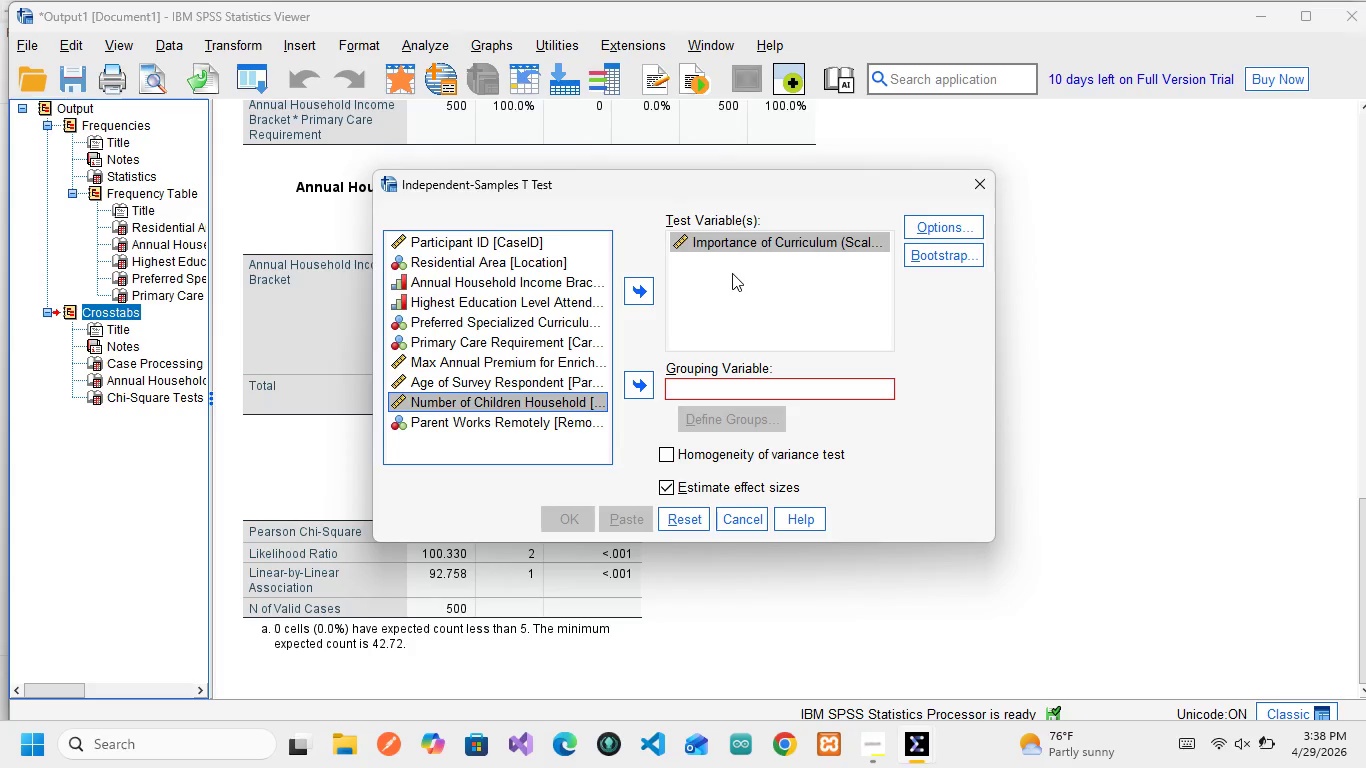 
left_click([732, 272])
 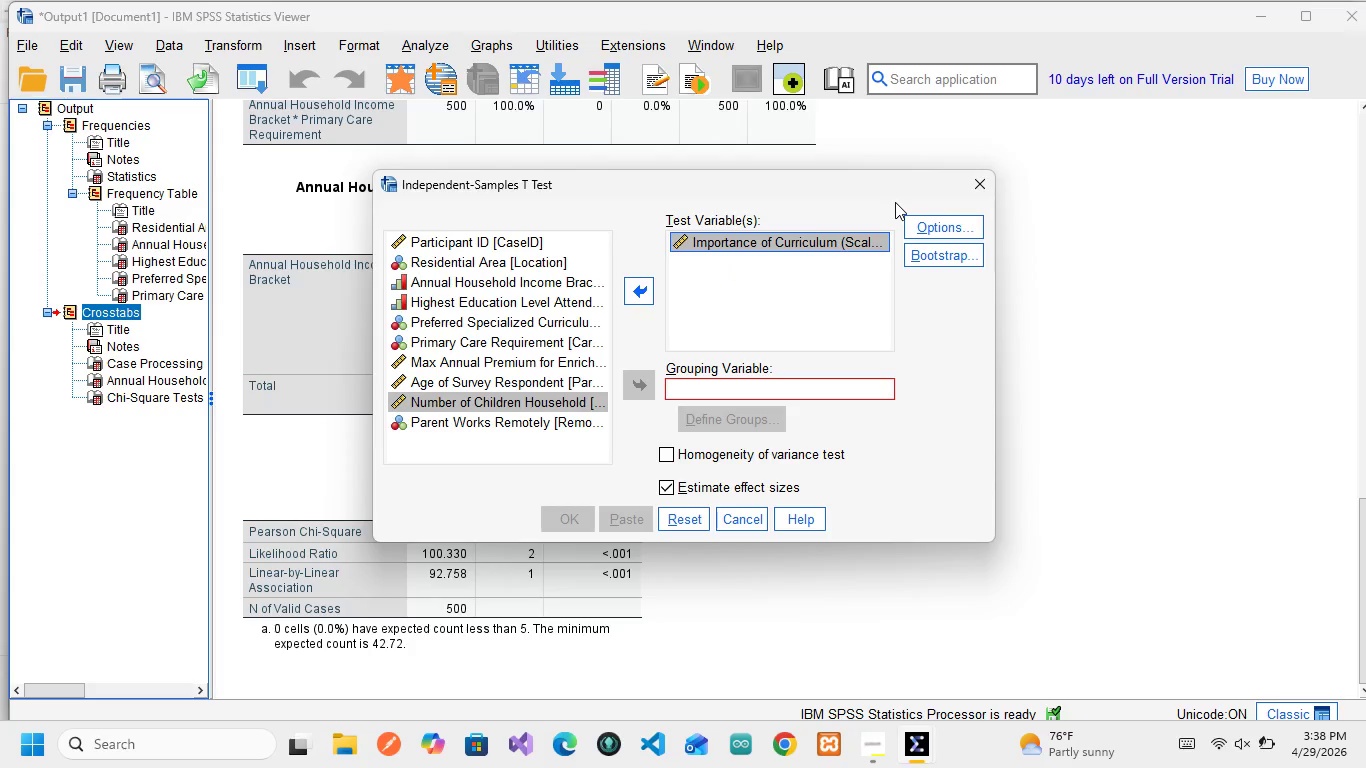 
wait(12.11)
 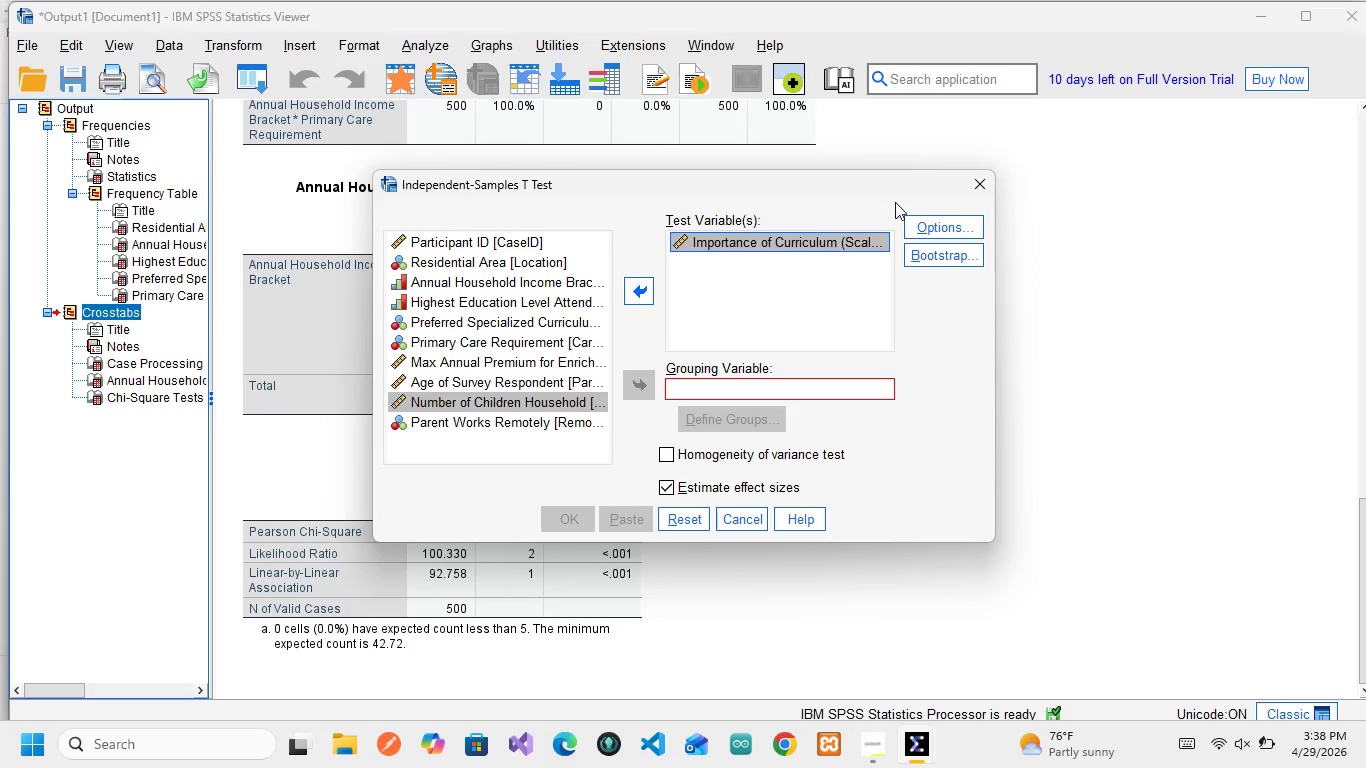 
left_click([983, 176])
 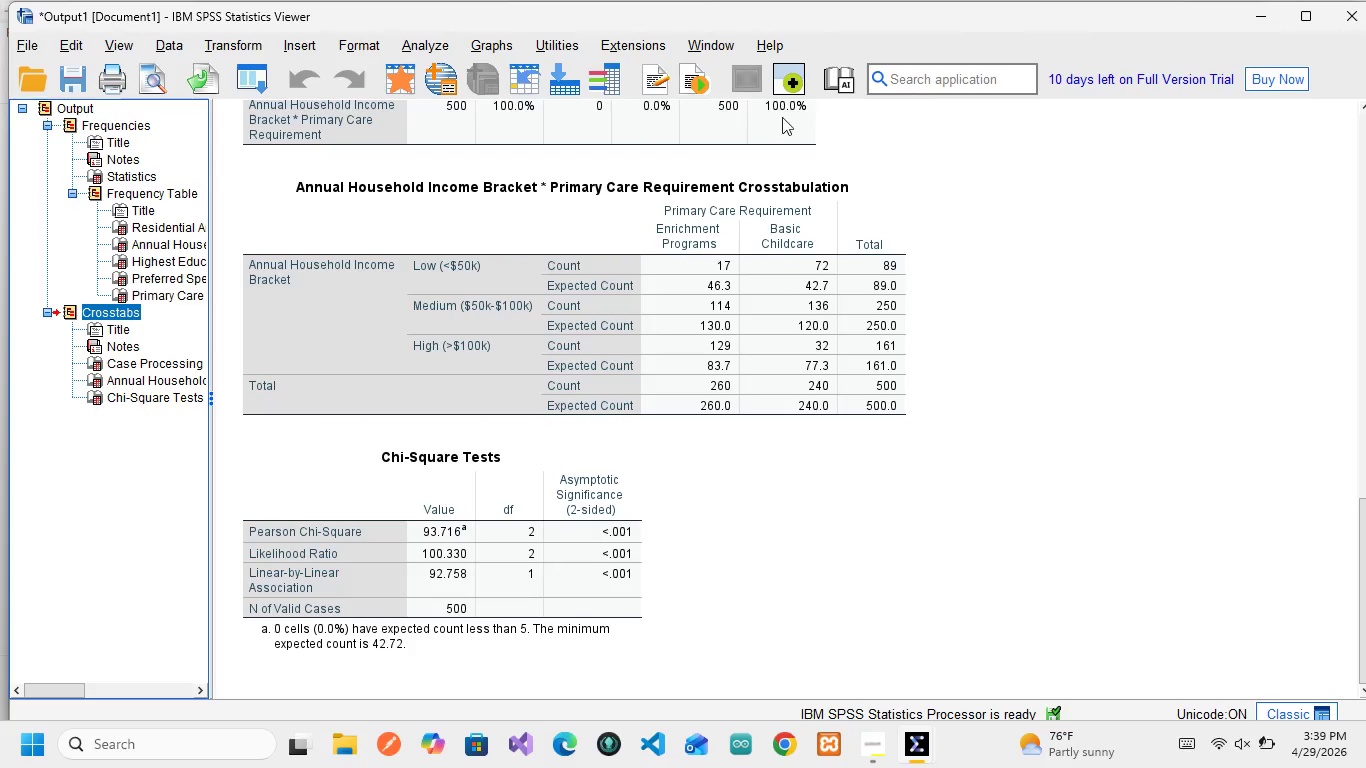 
wait(5.56)
 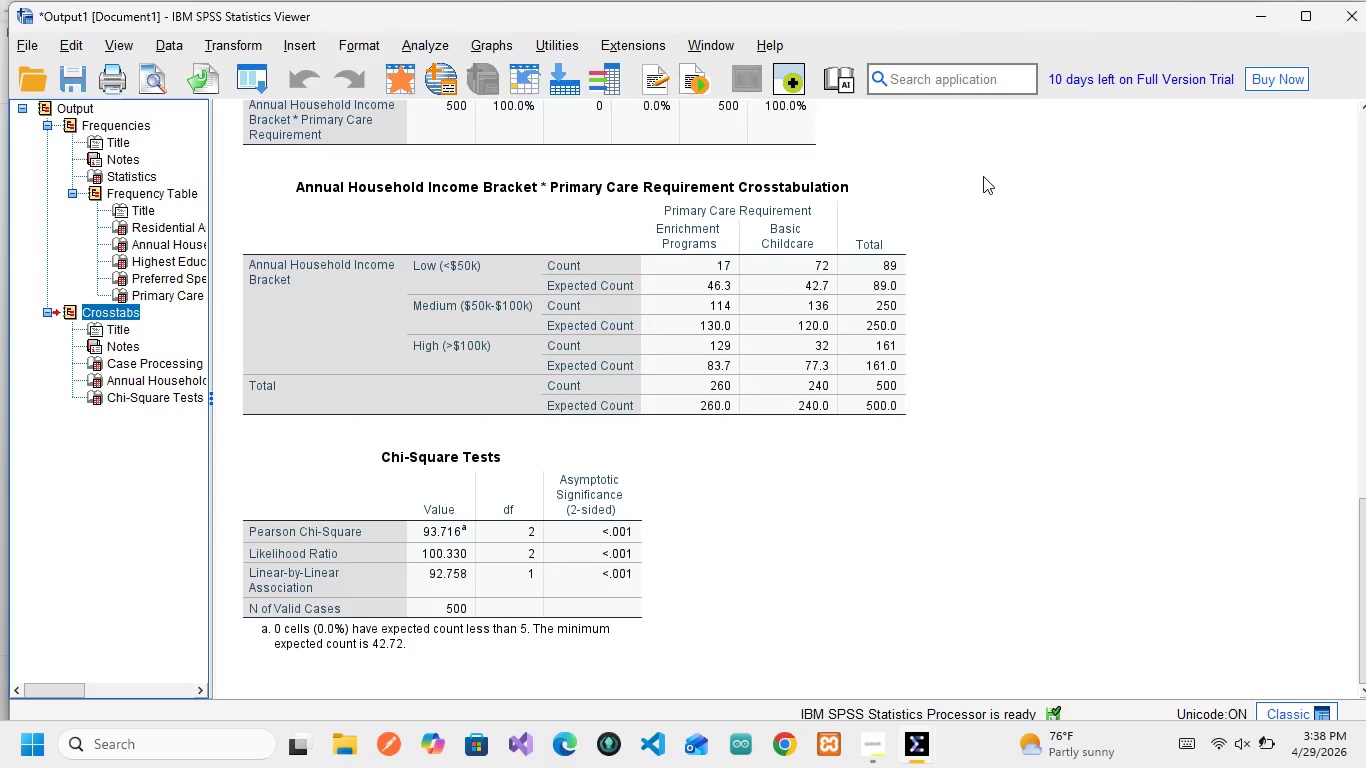 
scroll: coordinate [595, 409], scroll_direction: up, amount: 1.0
 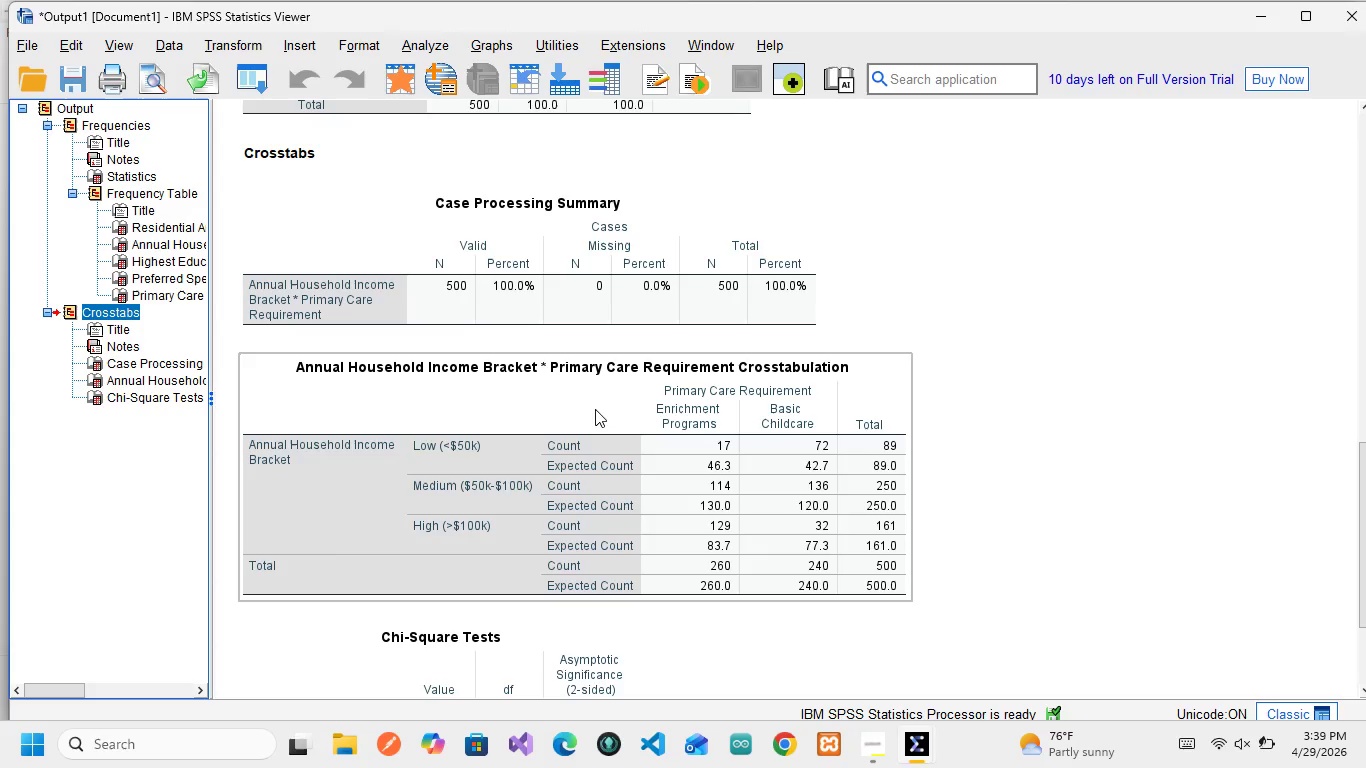 
wait(6.76)
 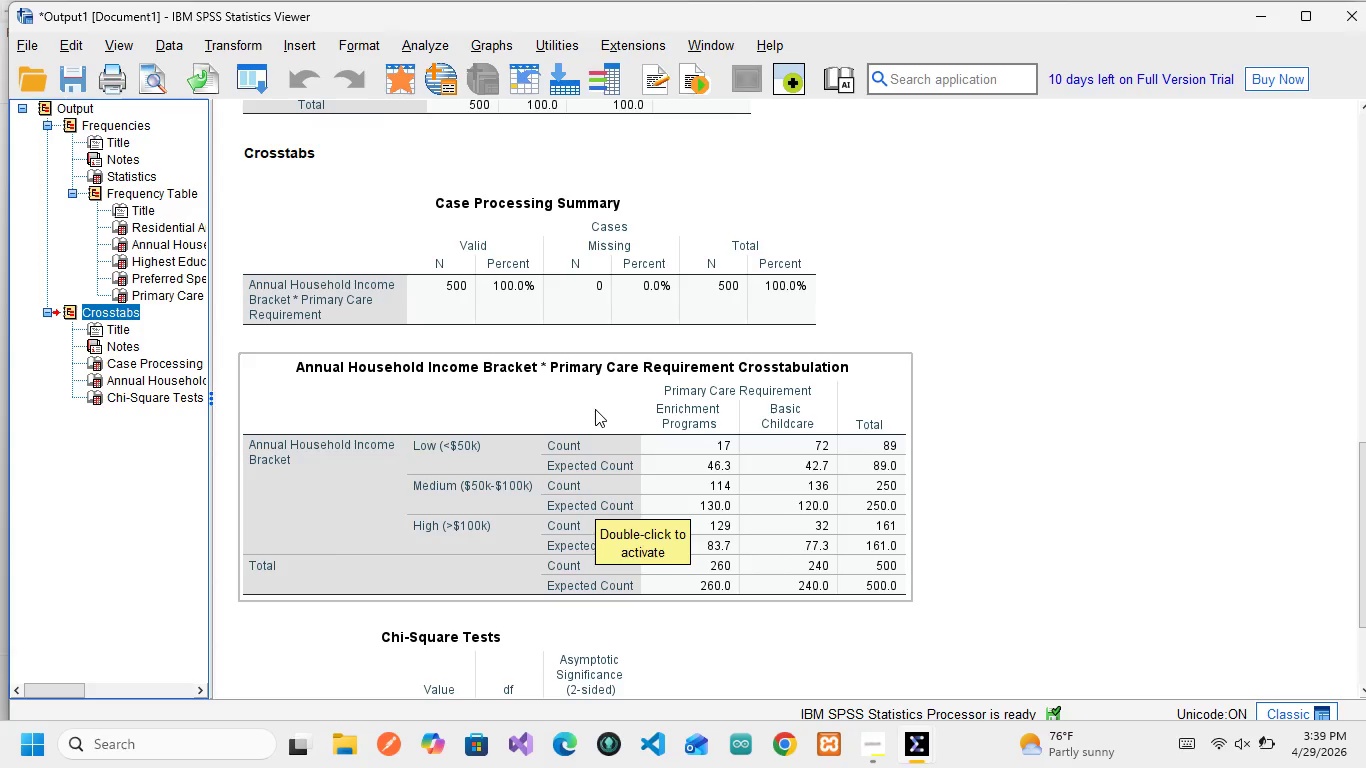 
left_click([417, 35])
 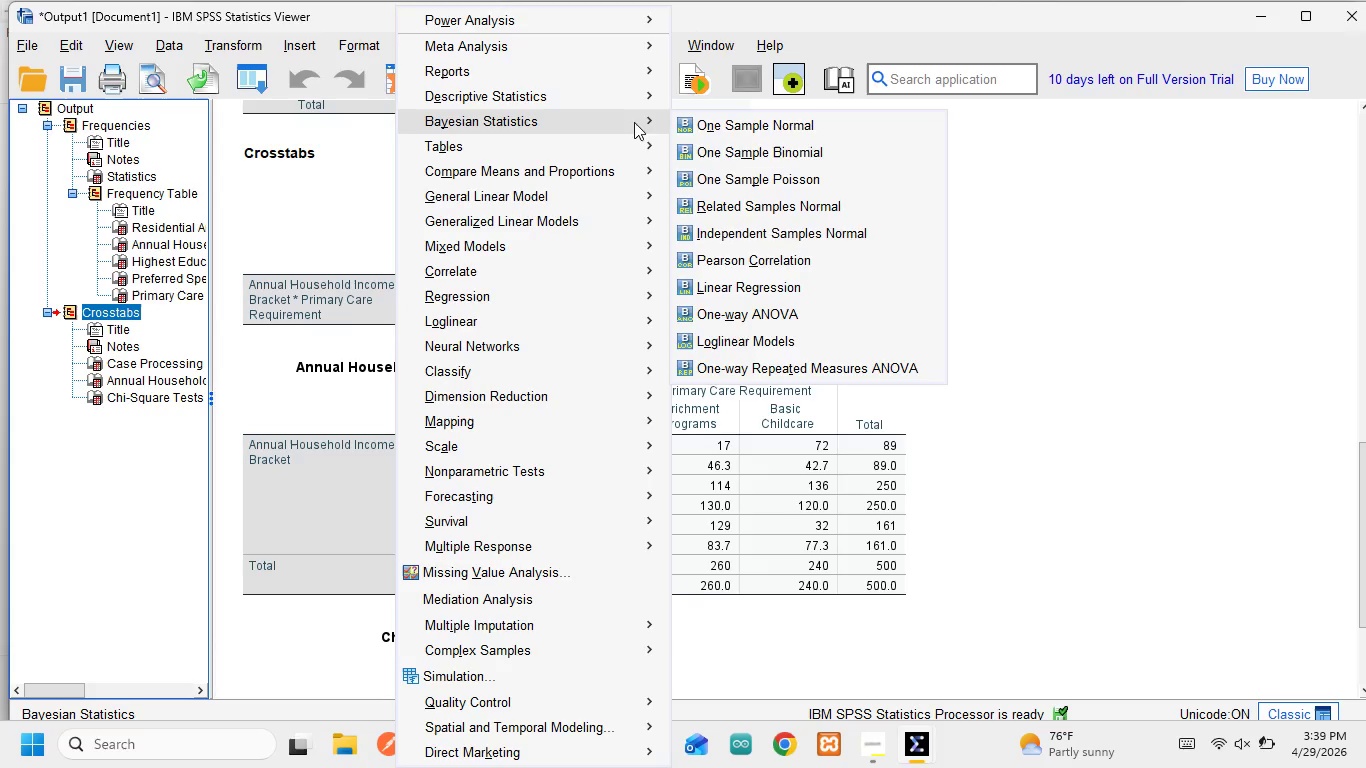 
mouse_move([570, 128])
 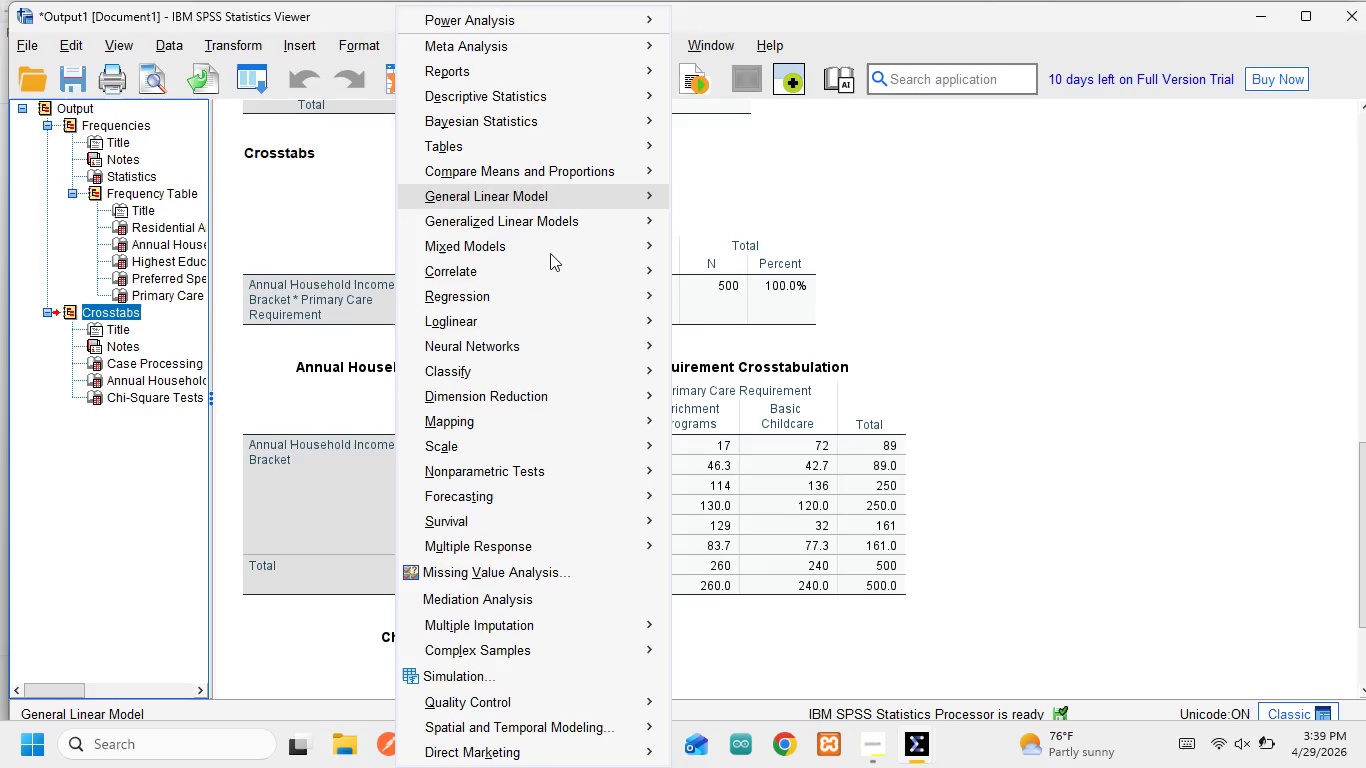 
mouse_move([536, 258])
 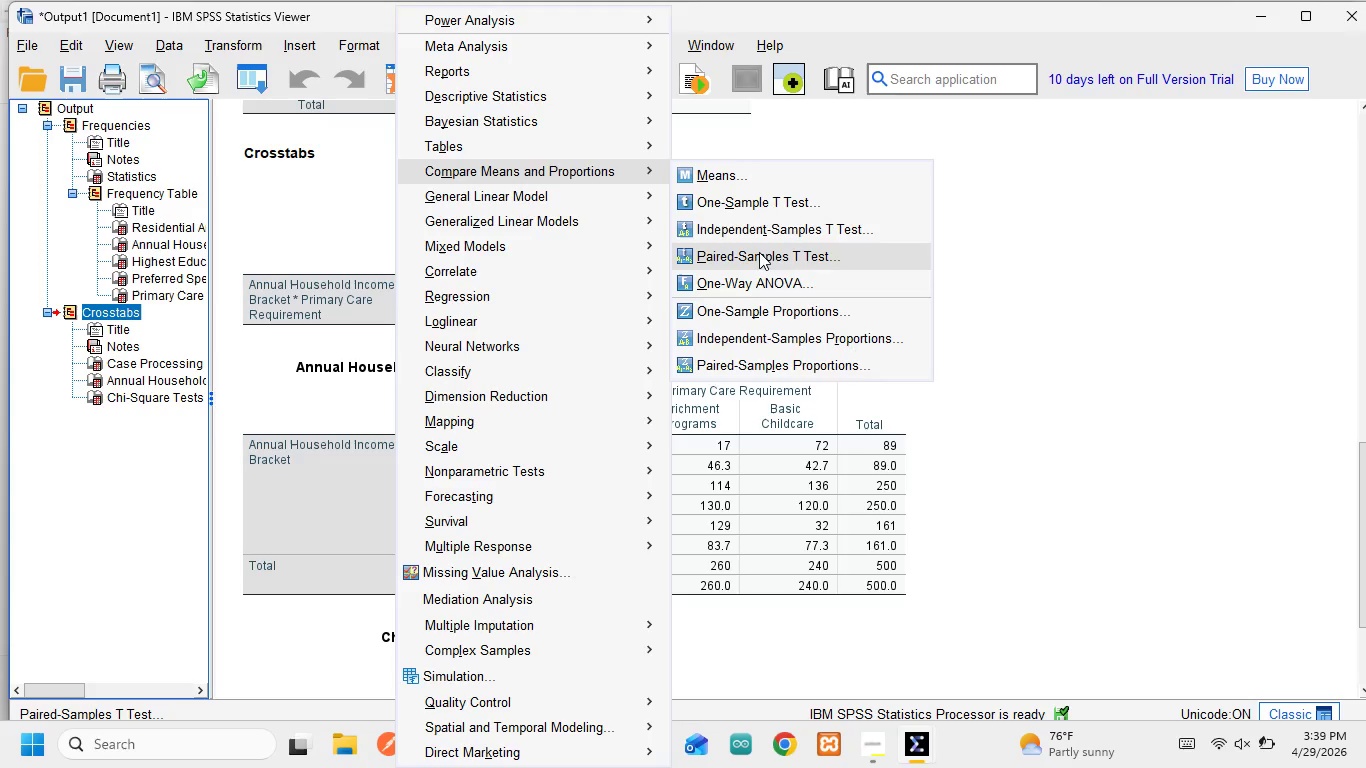 
left_click([758, 226])
 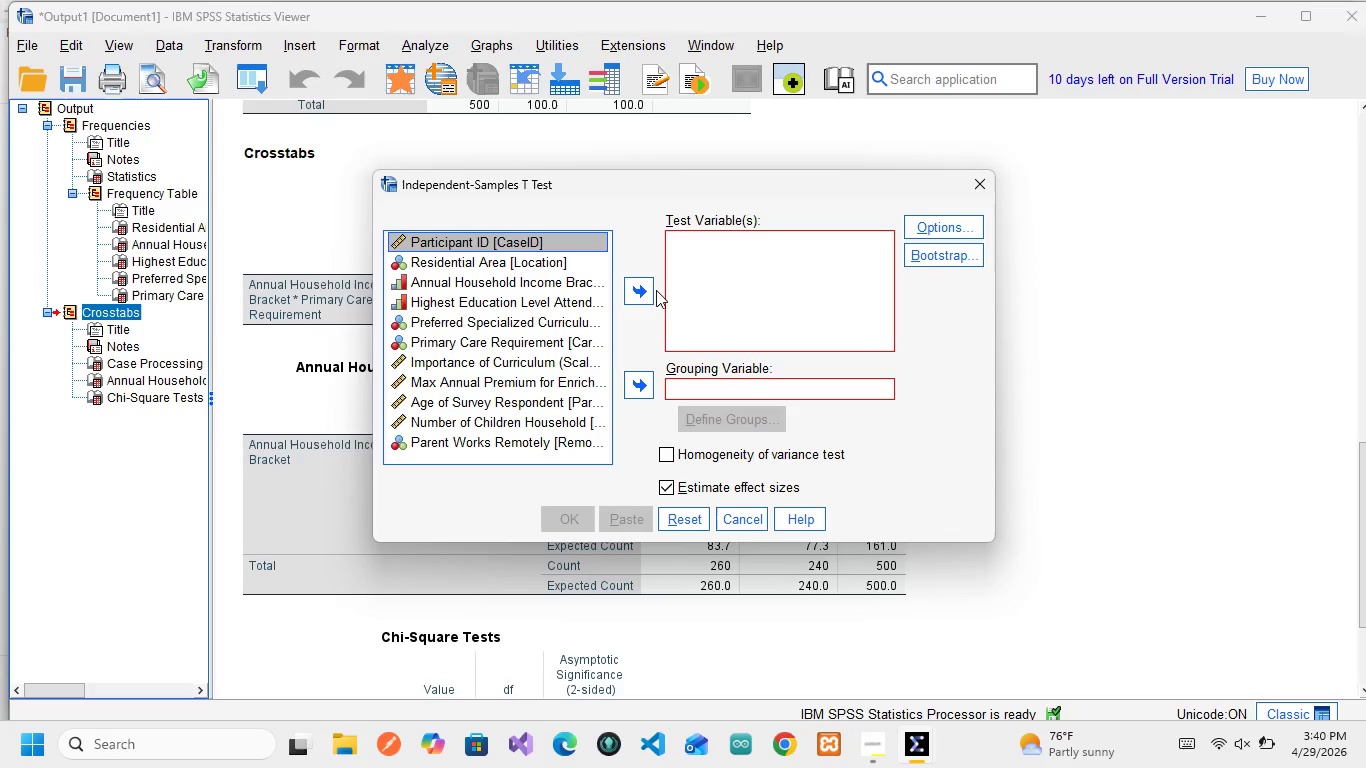 
wait(59.22)
 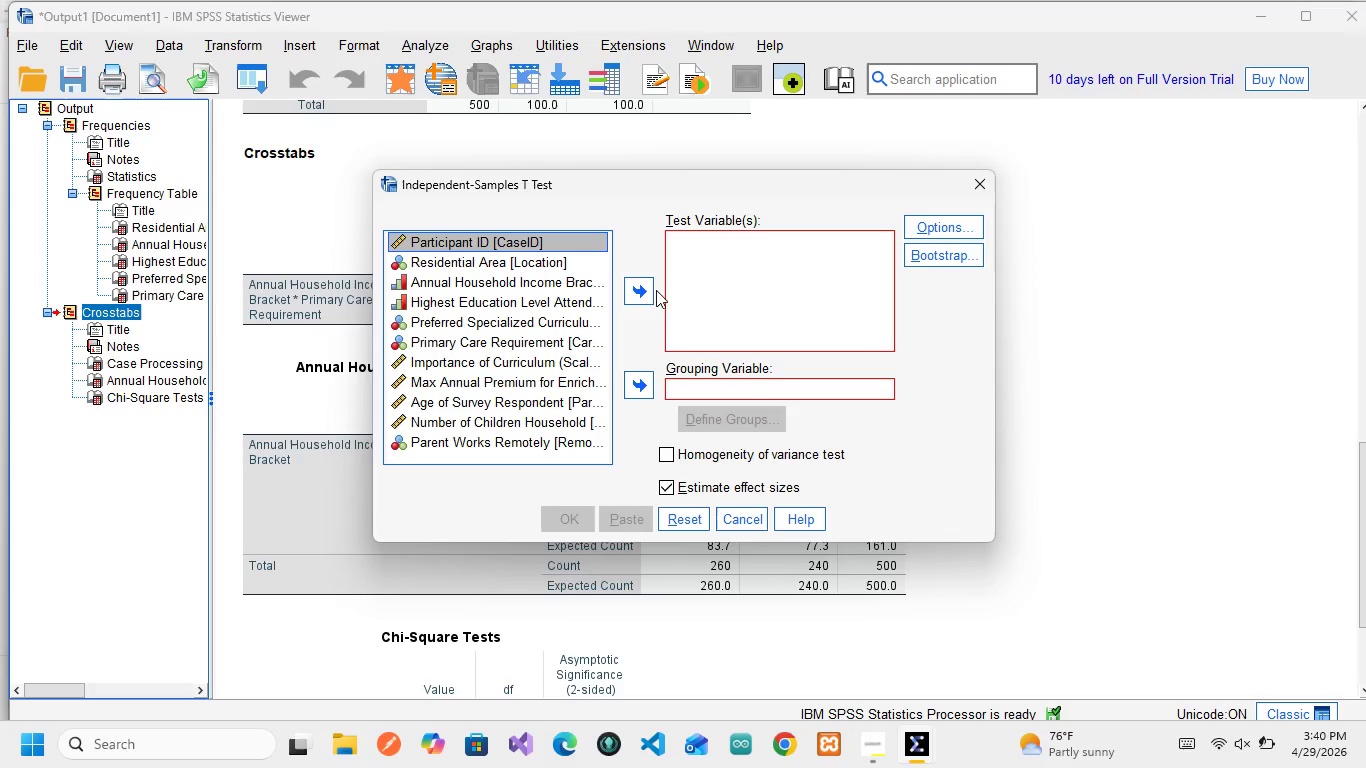 
left_click([529, 266])
 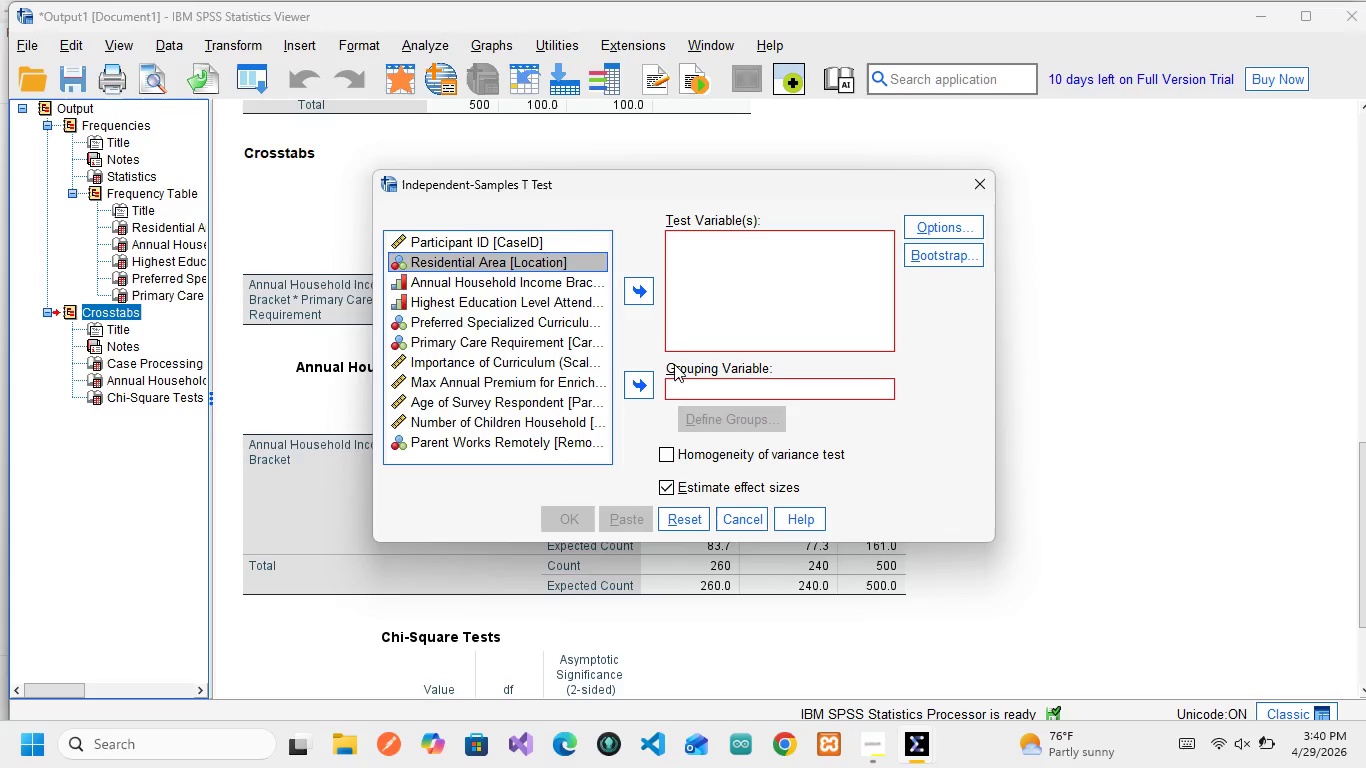 
left_click([651, 384])
 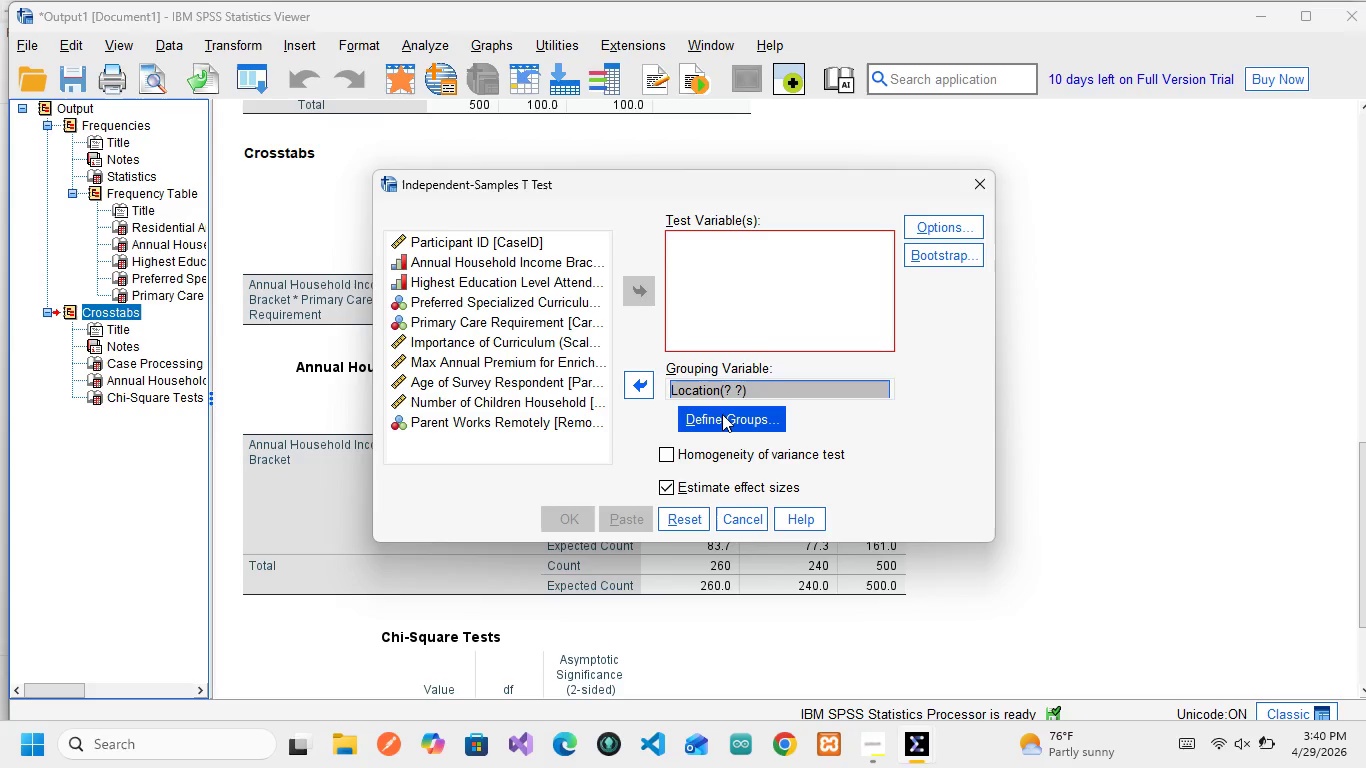 
wait(7.7)
 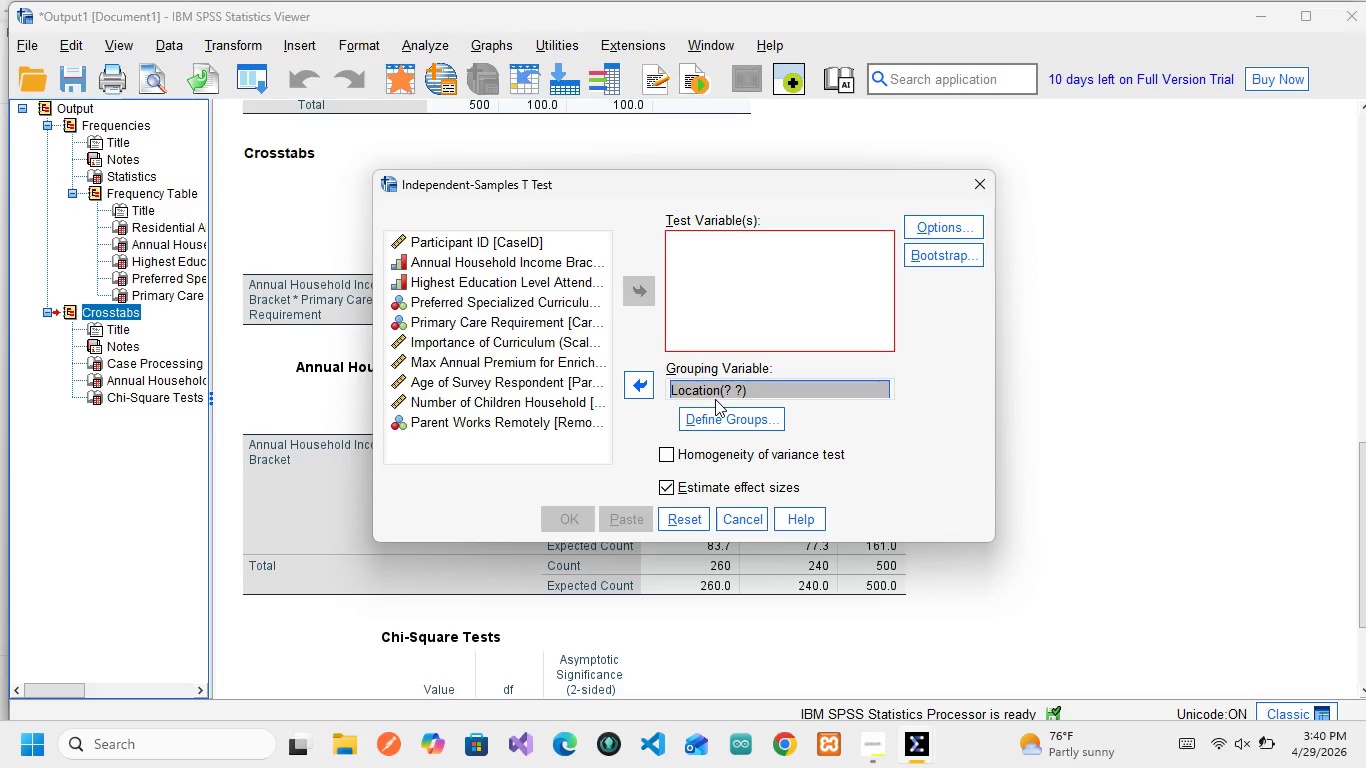 
left_click([722, 414])
 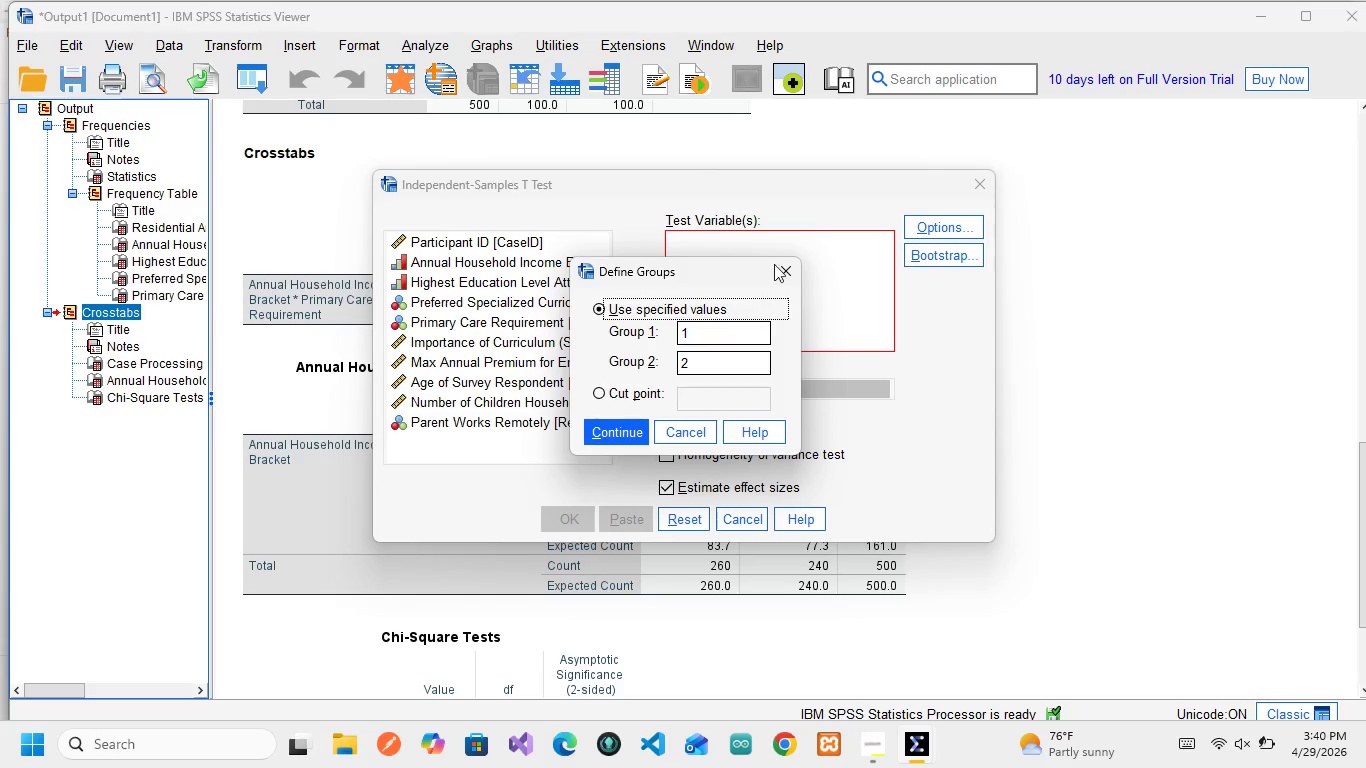 
left_click([784, 263])
 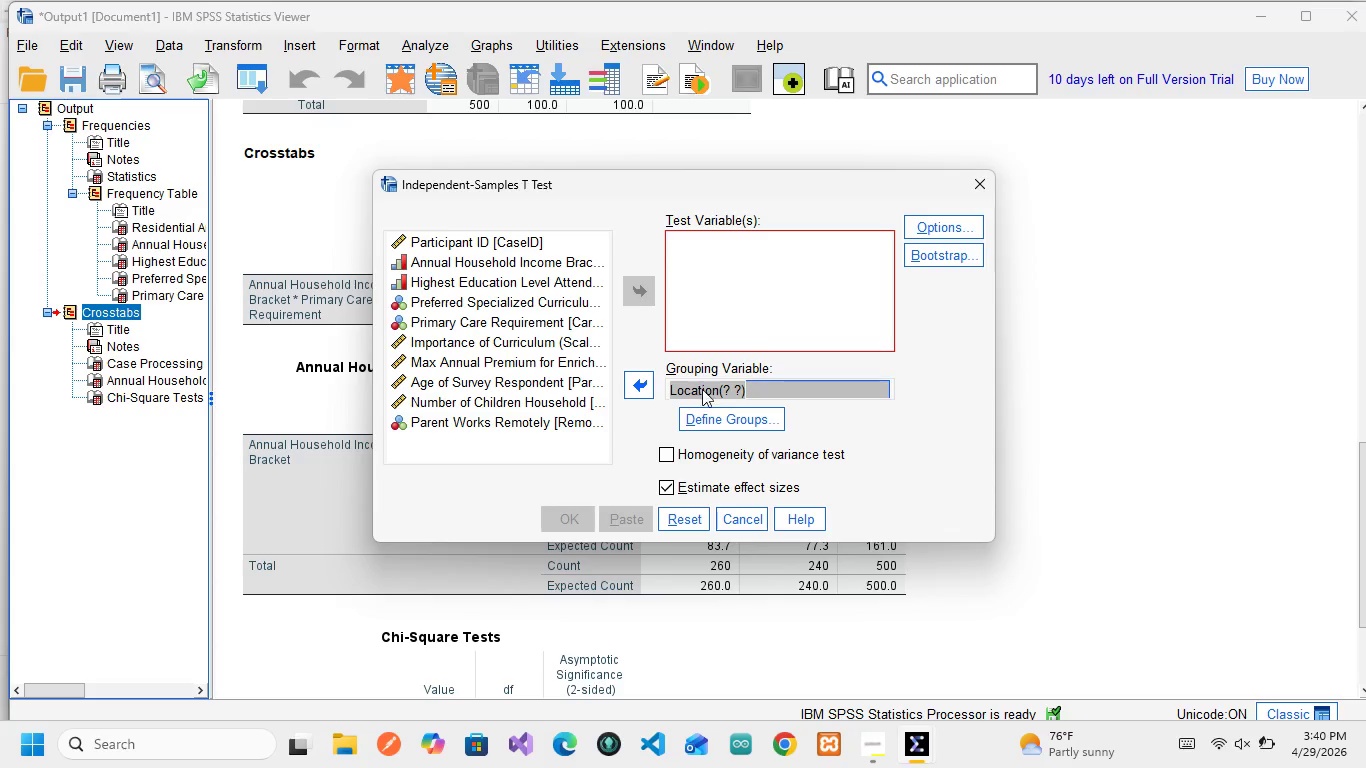 
wait(6.83)
 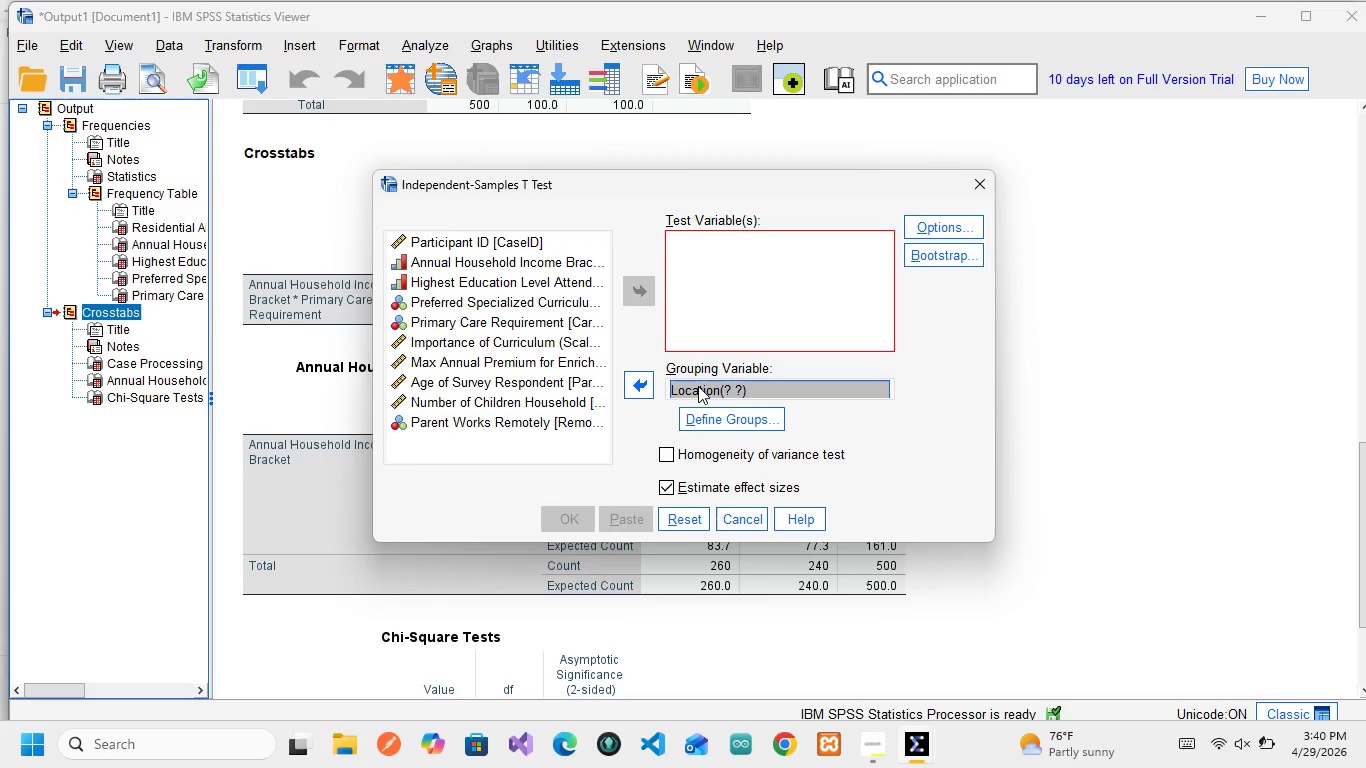 
left_click([722, 424])
 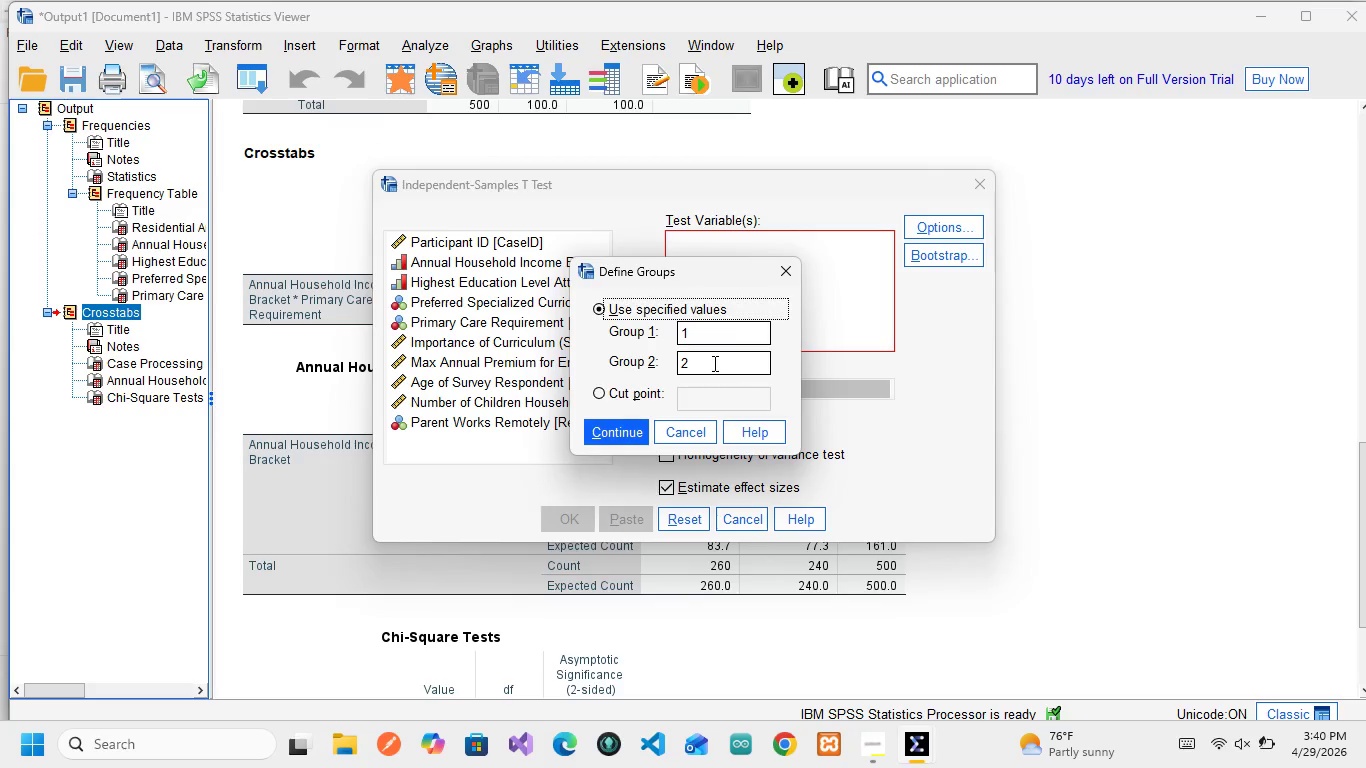 
wait(11.52)
 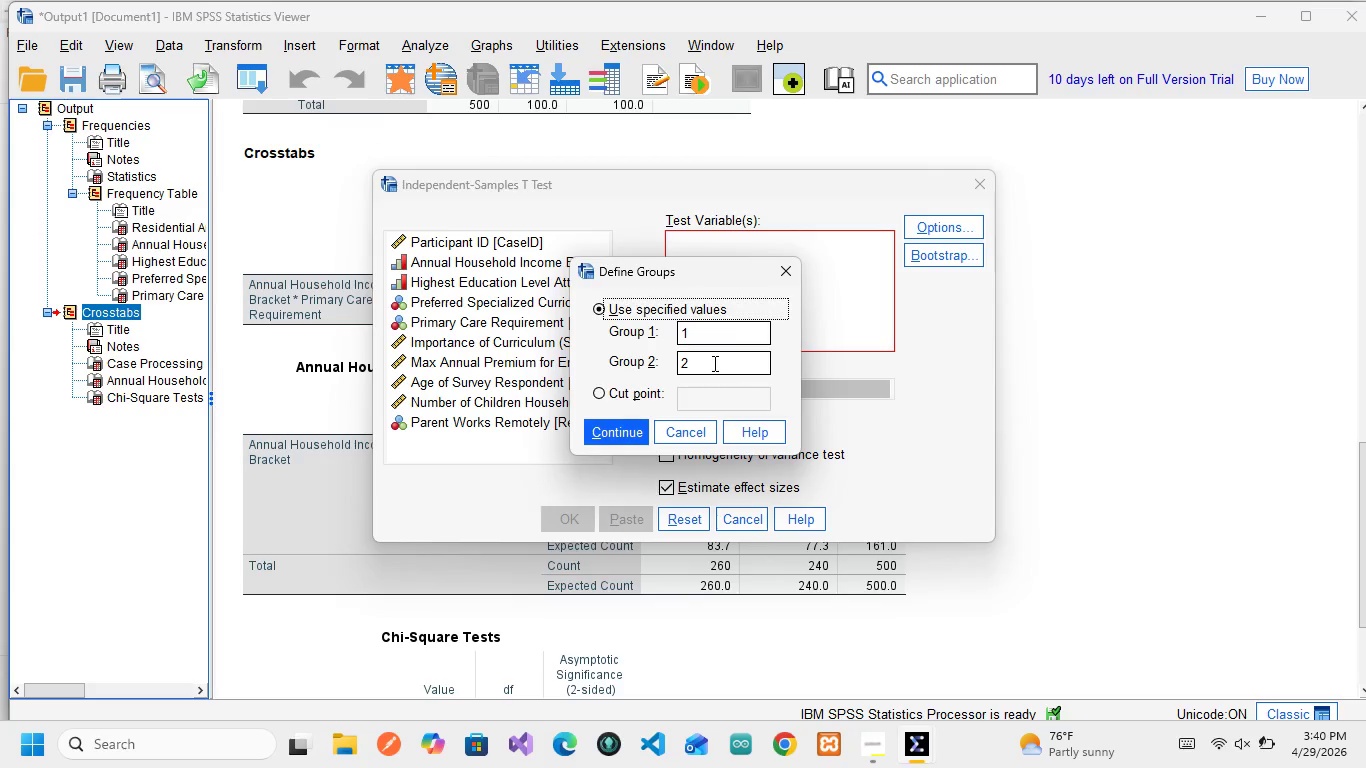 
left_click([696, 325])
 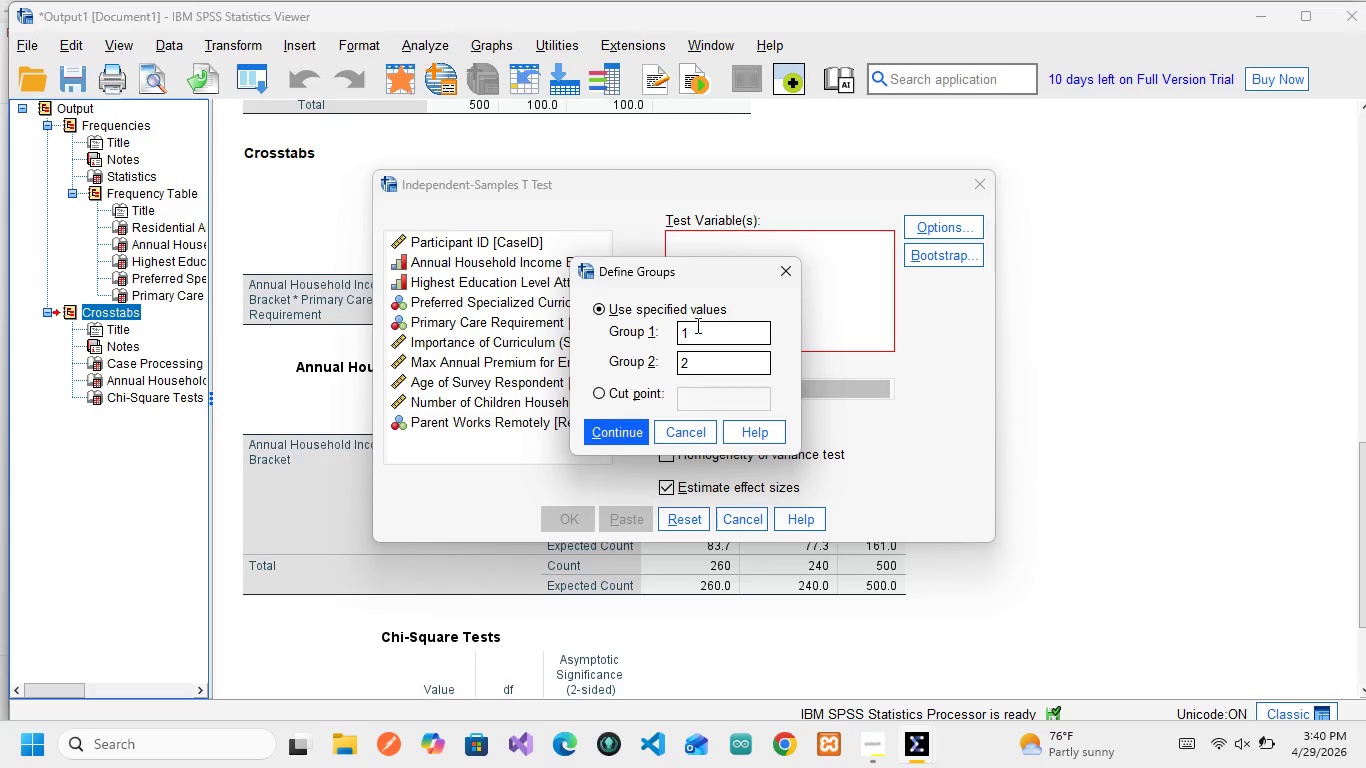 
key(Shift+0)
 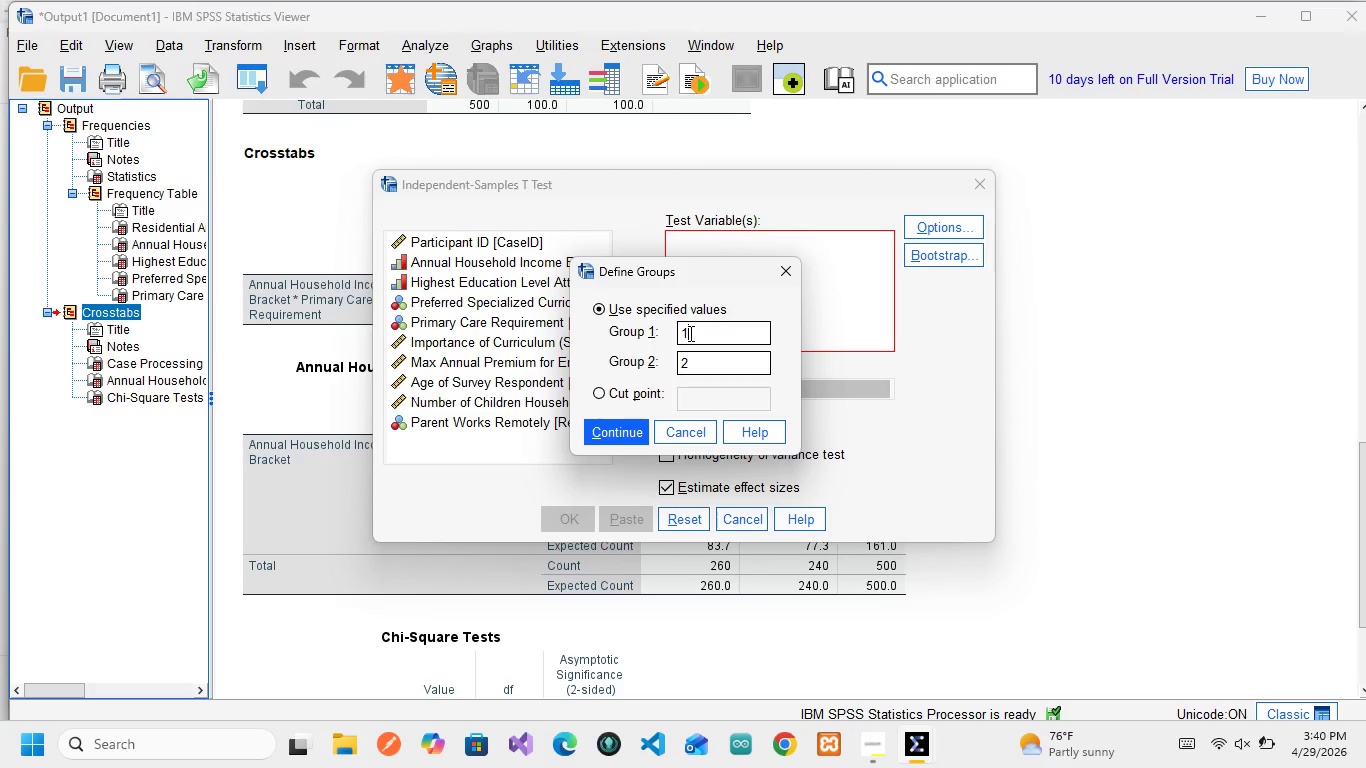 
left_click([1365, 440])
 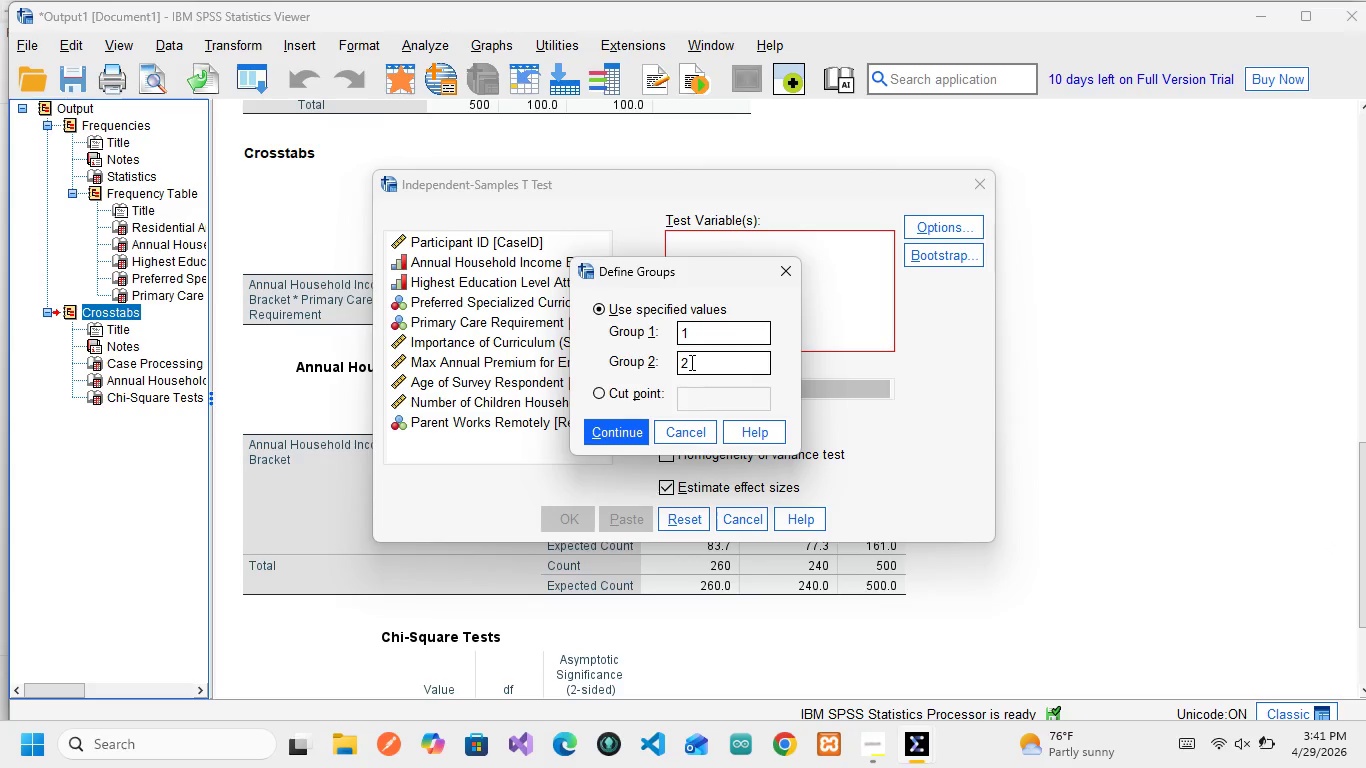 
wait(6.08)
 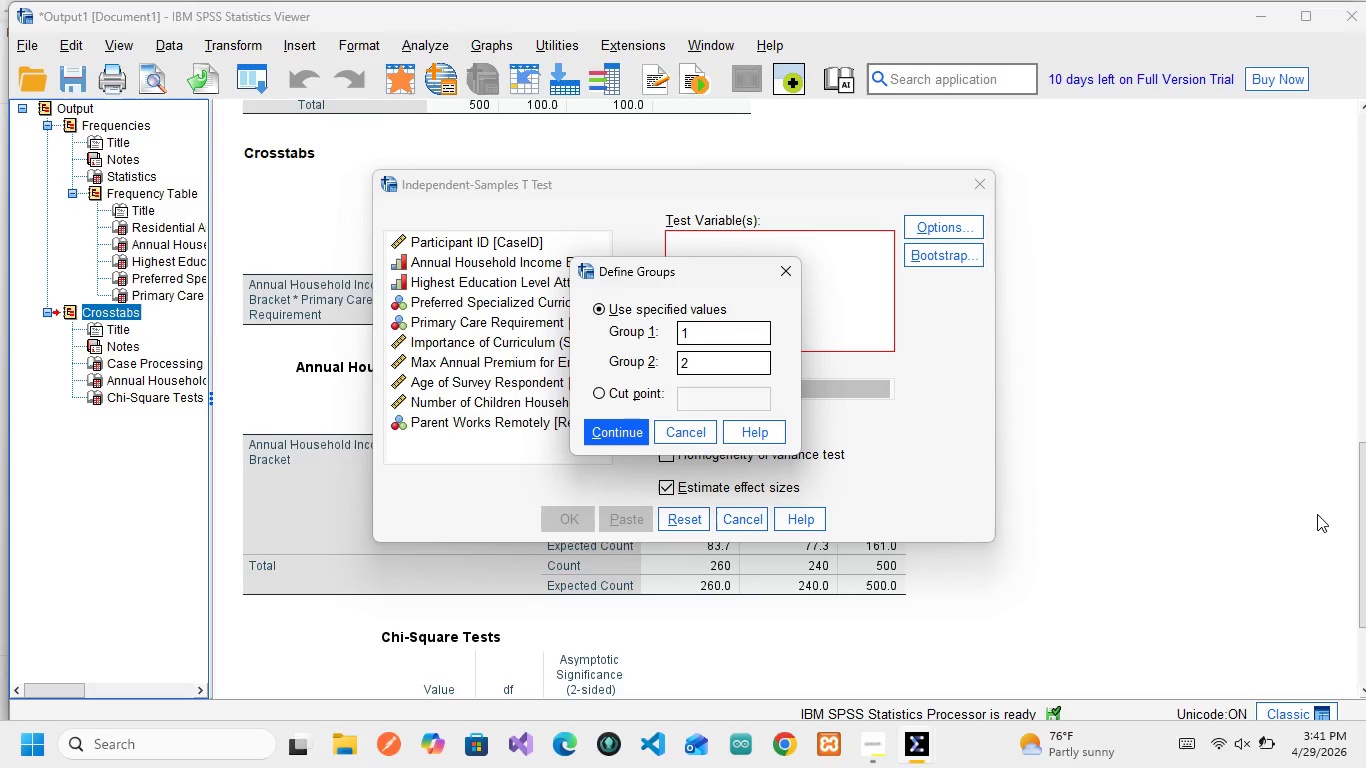 
left_click([615, 437])
 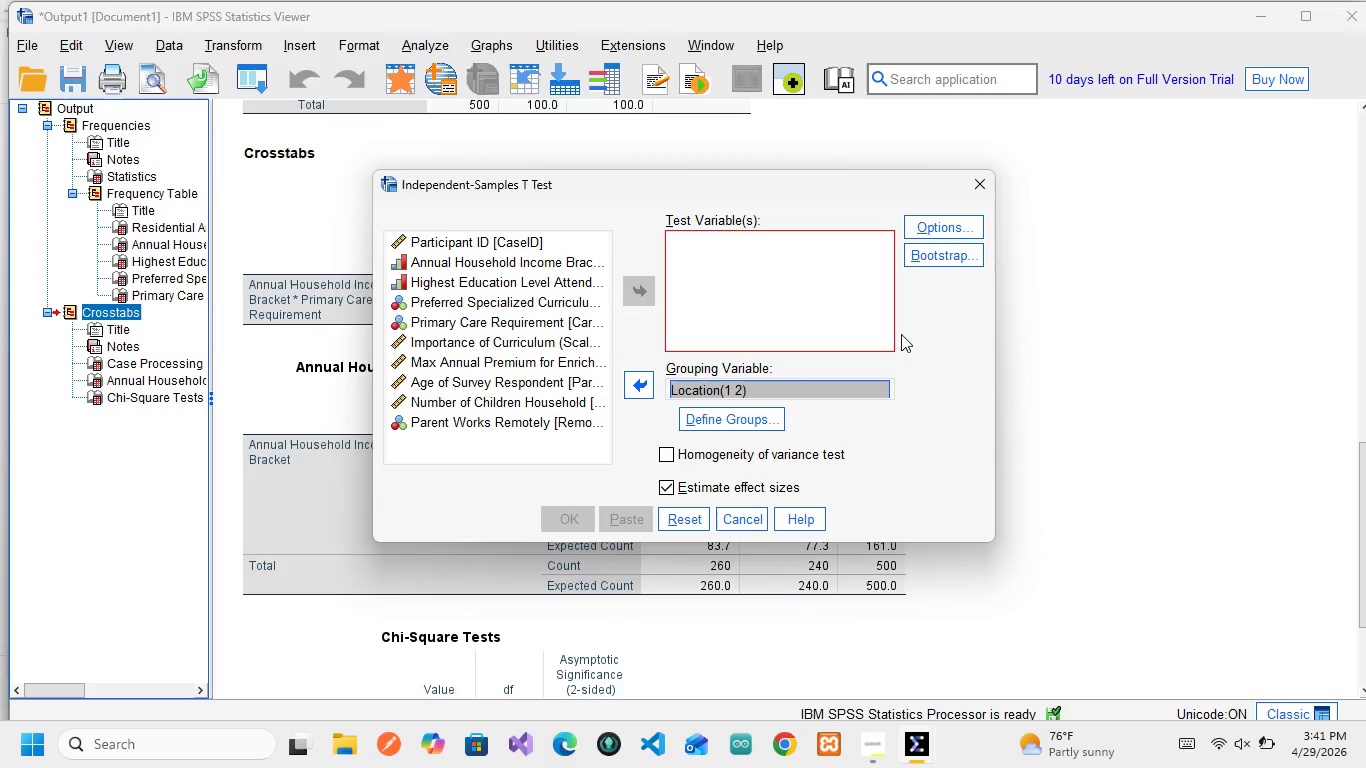 
wait(10.61)
 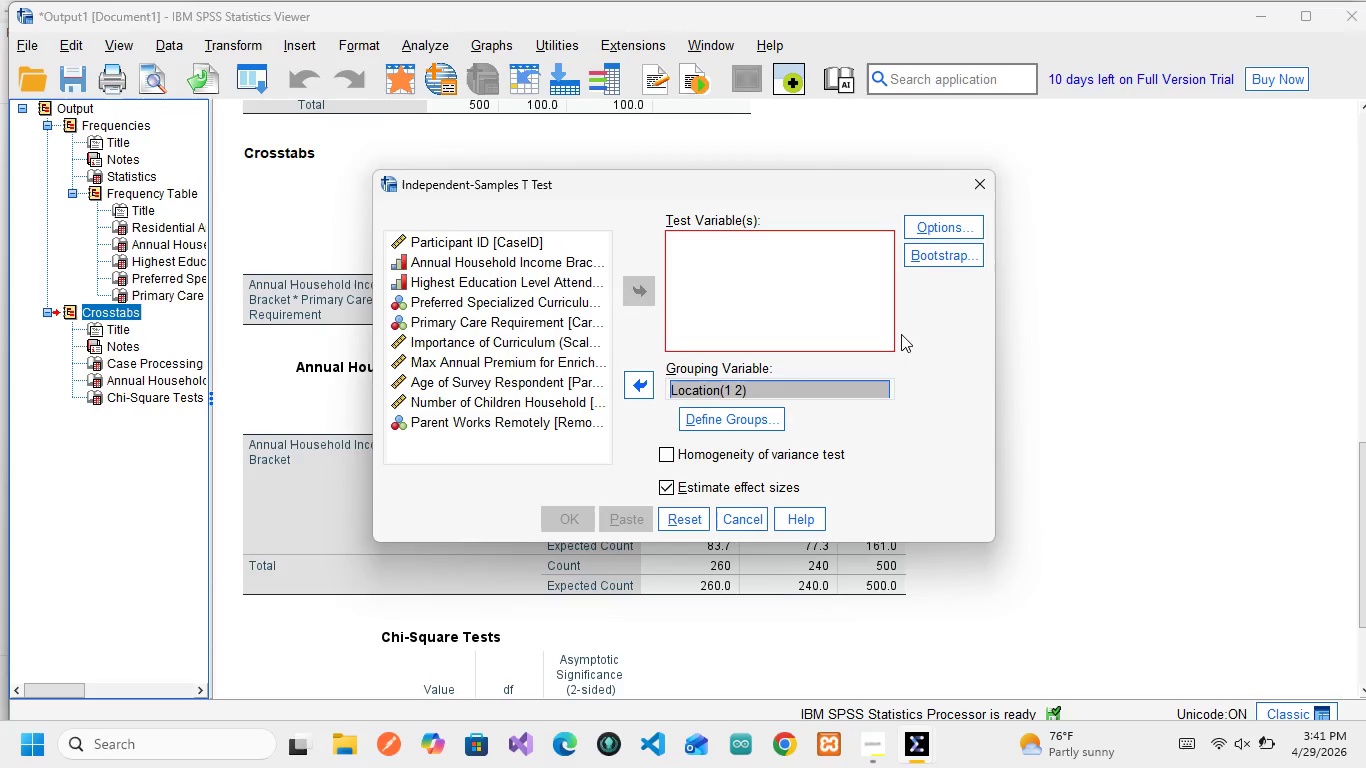 
left_click([701, 250])
 